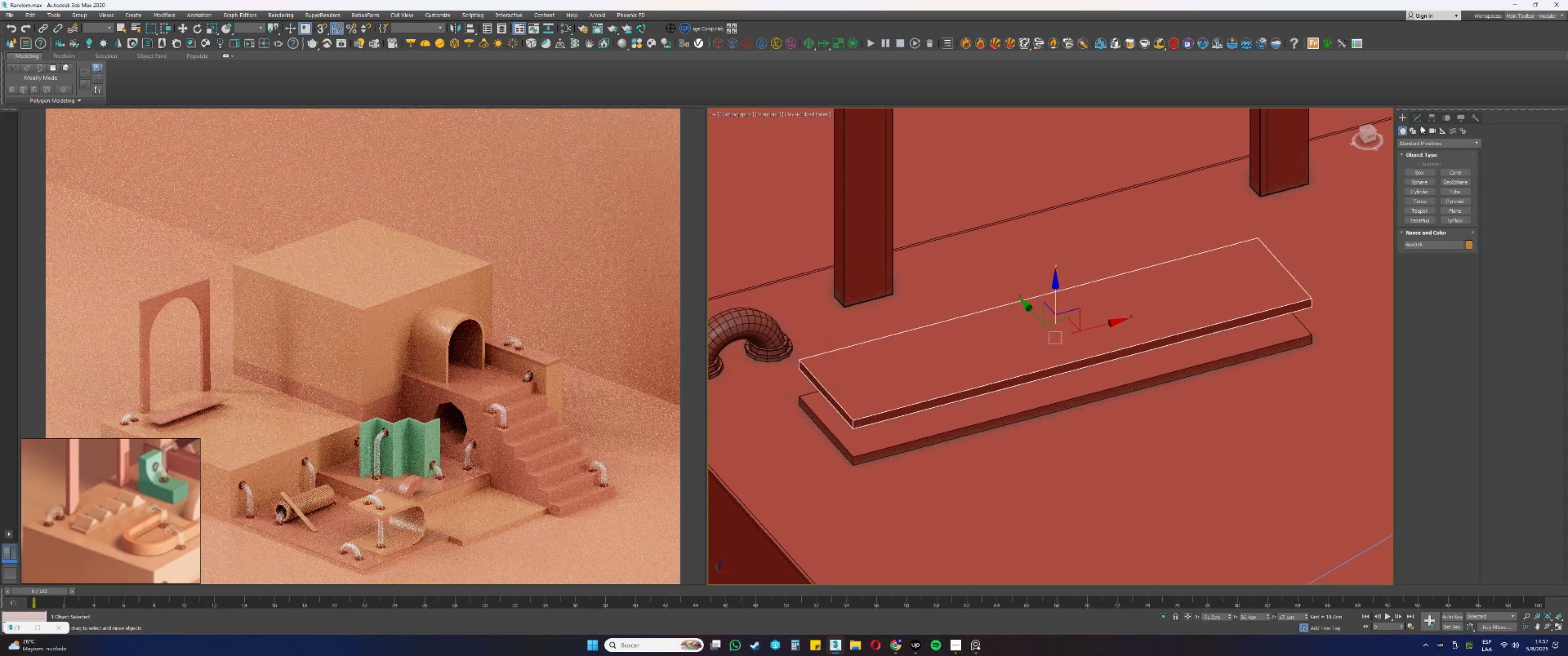 
left_click([1420, 115])
 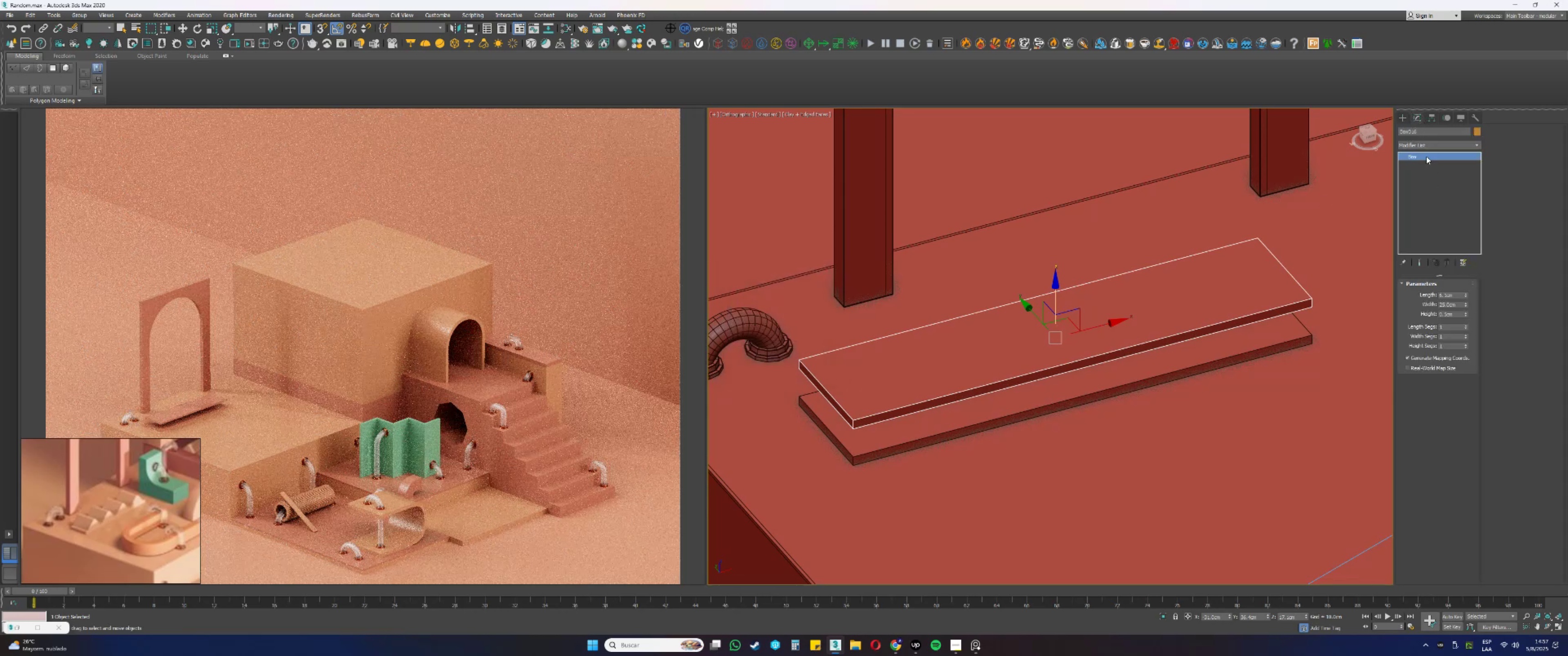 
key(E)
 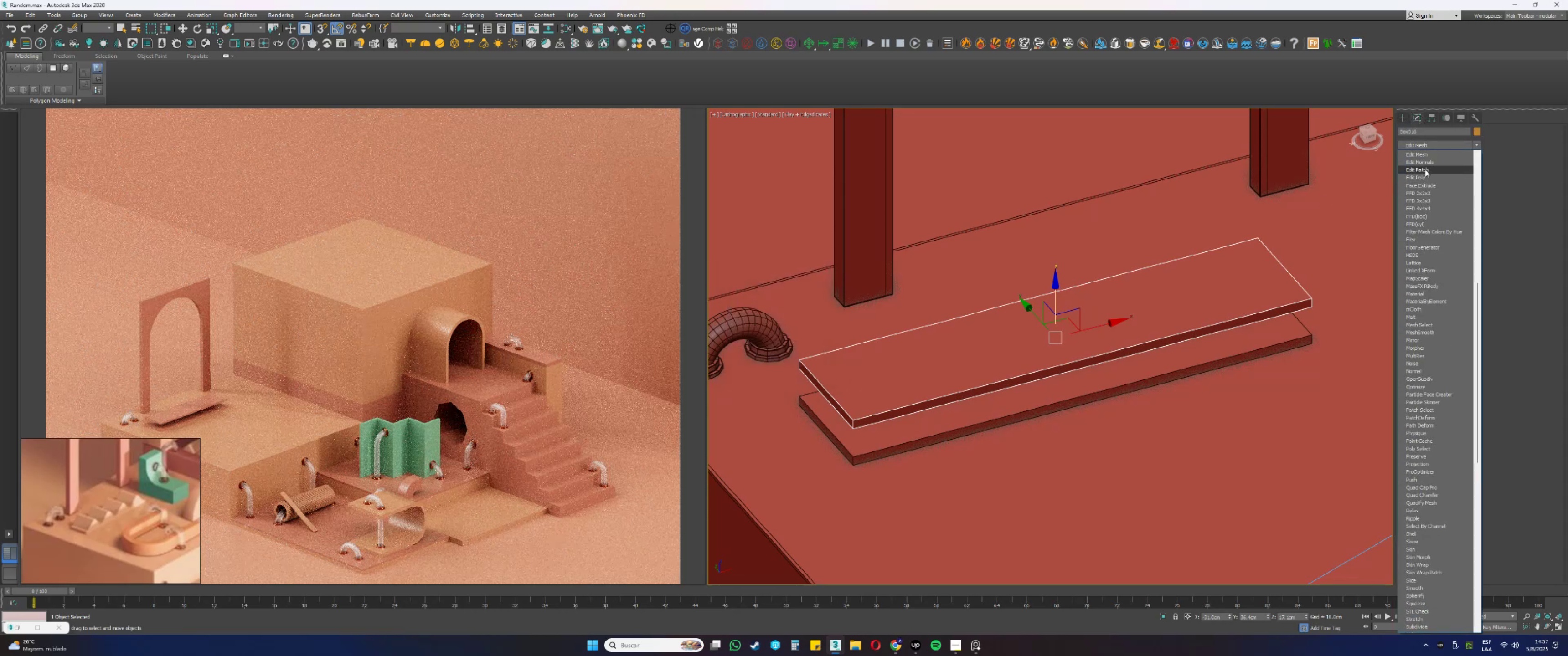 
left_click([1422, 177])
 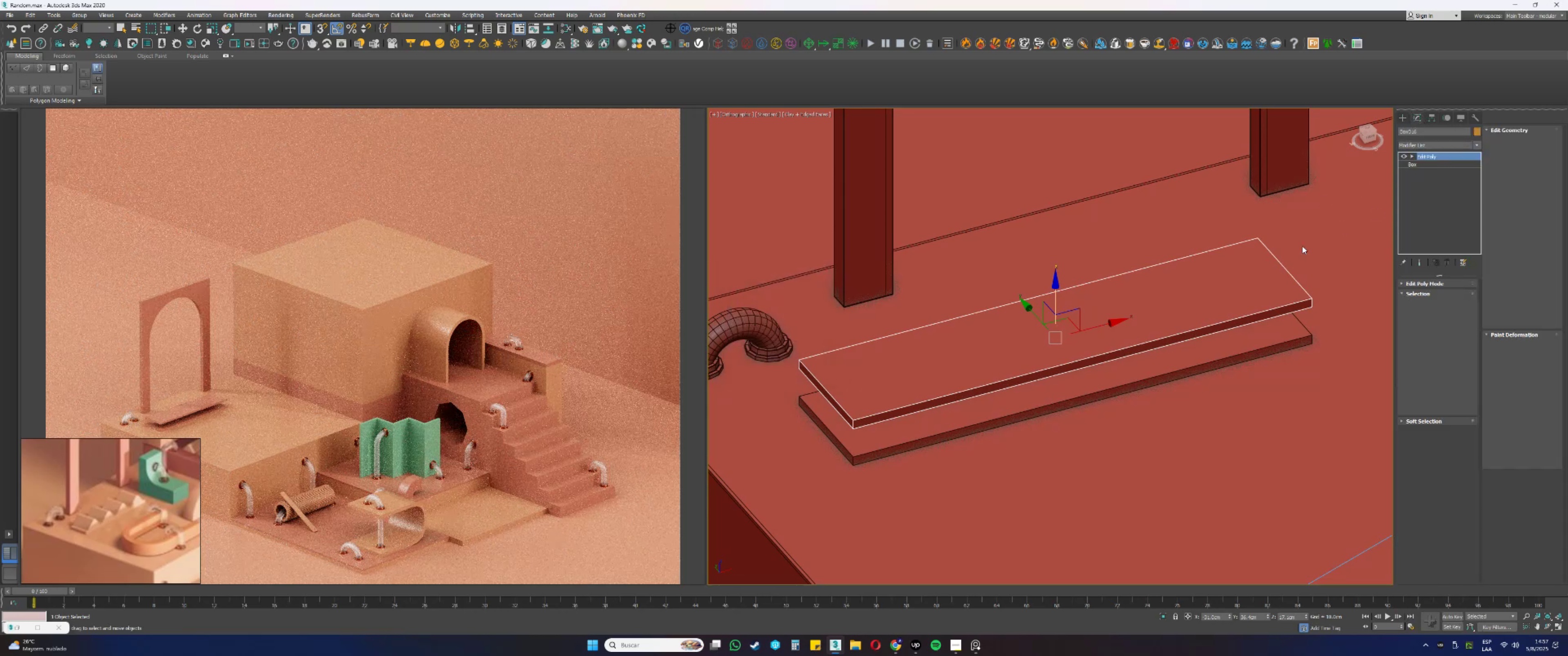 
key(2)
 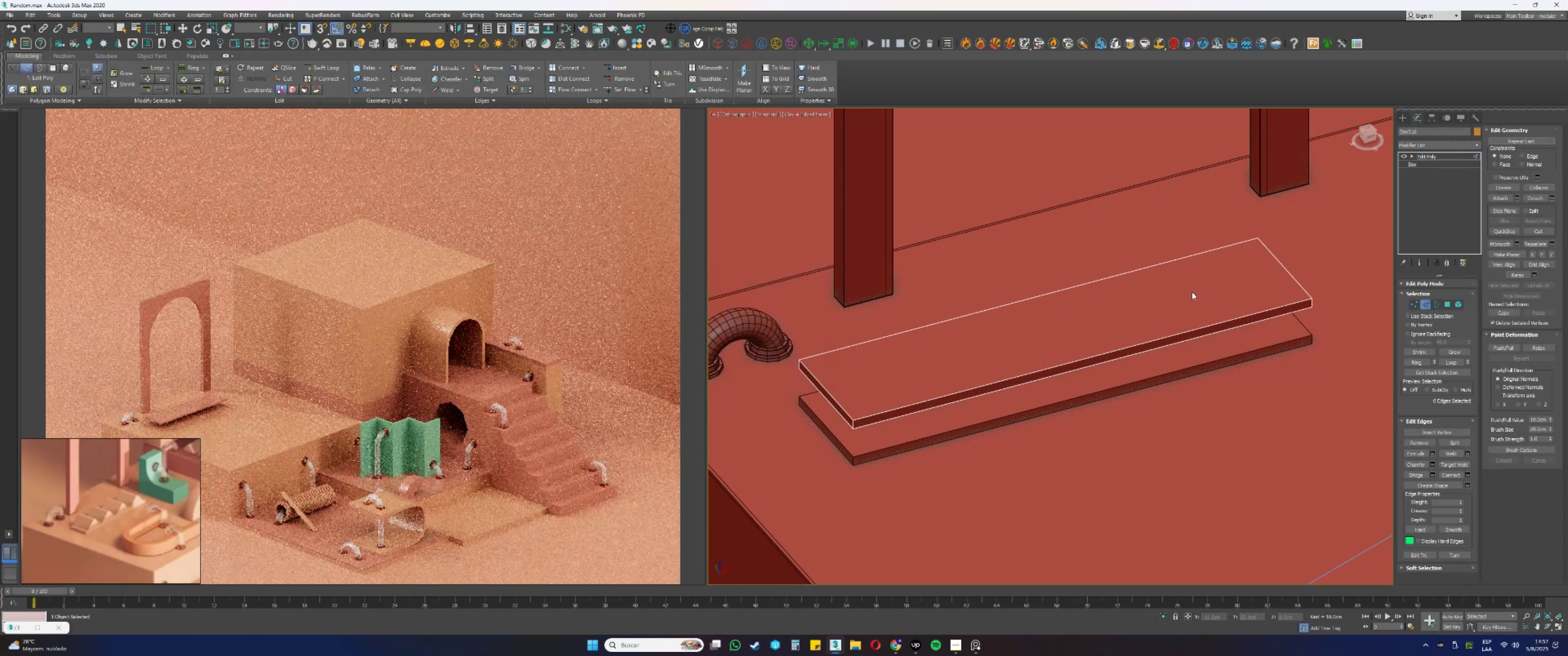 
left_click_drag(start_coordinate=[1078, 409], to_coordinate=[1064, 208])
 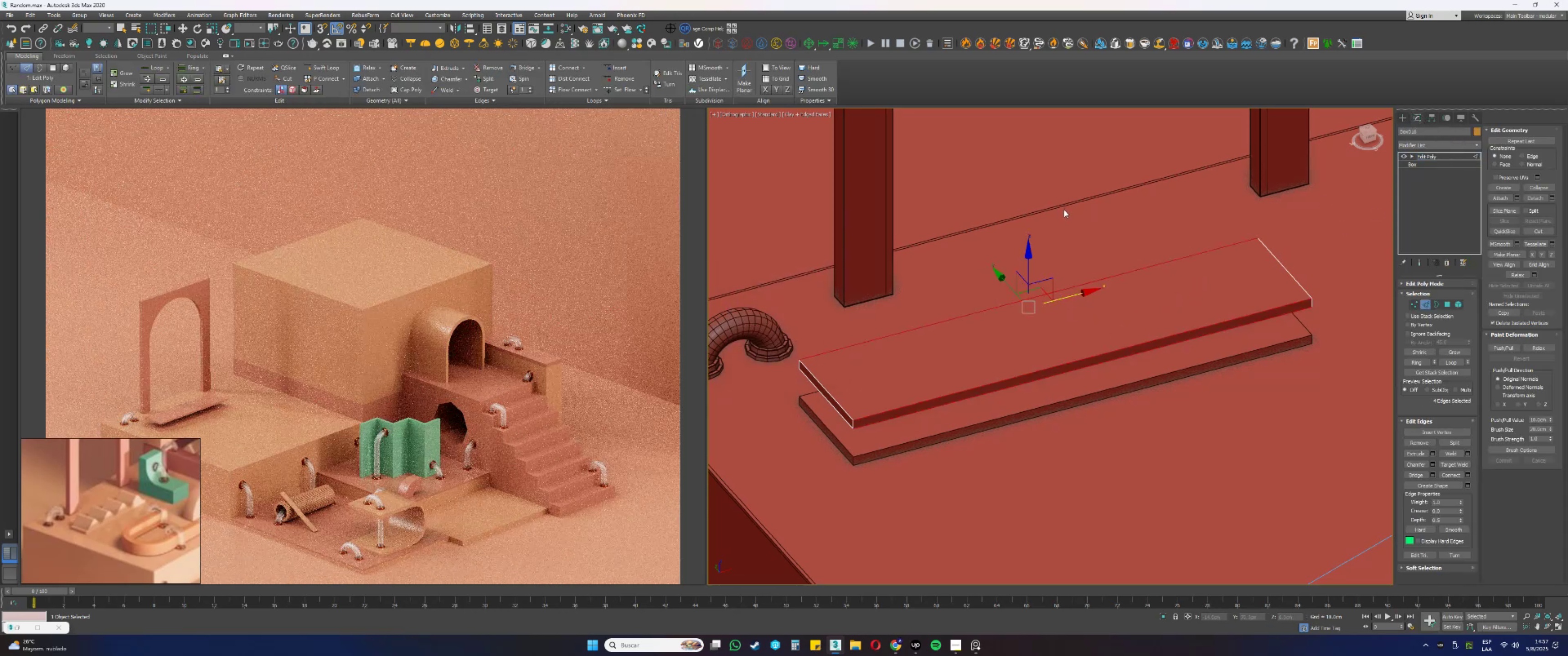 
wait(8.17)
 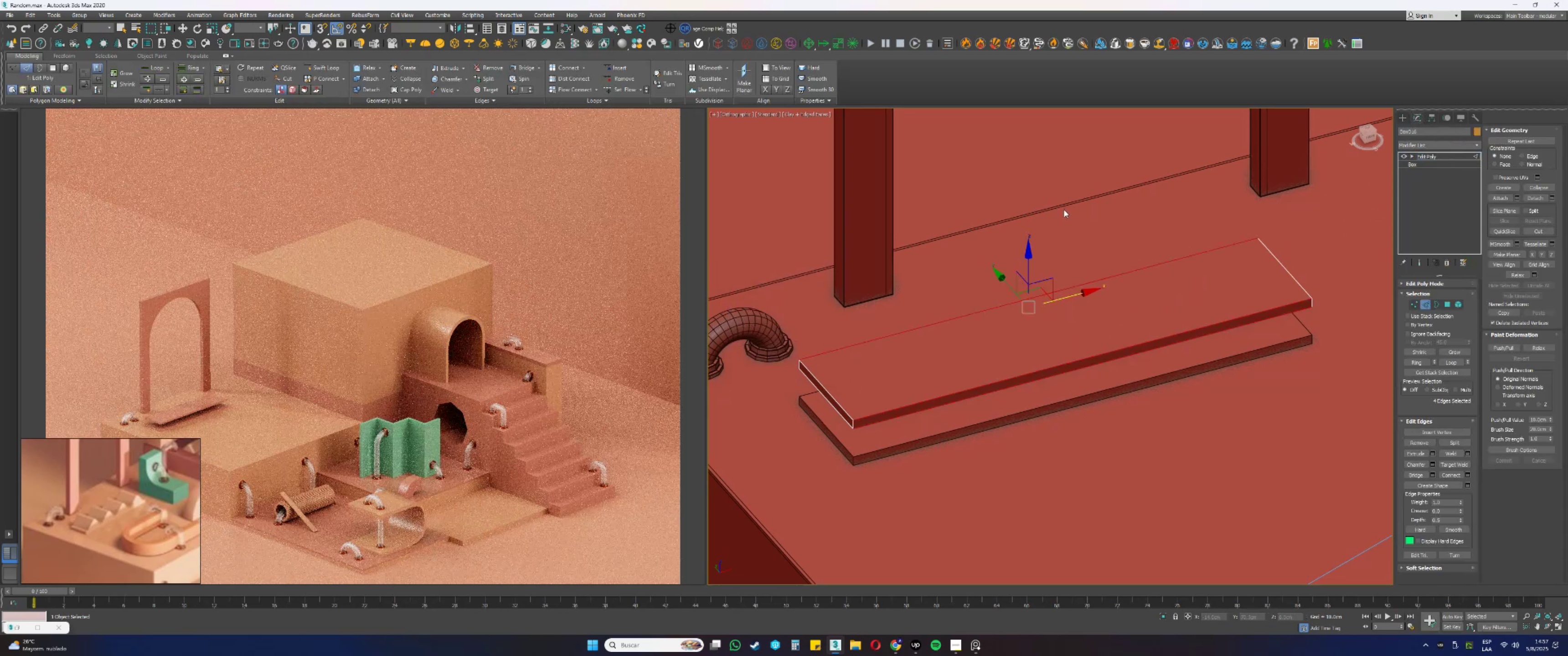 
left_click([1470, 474])
 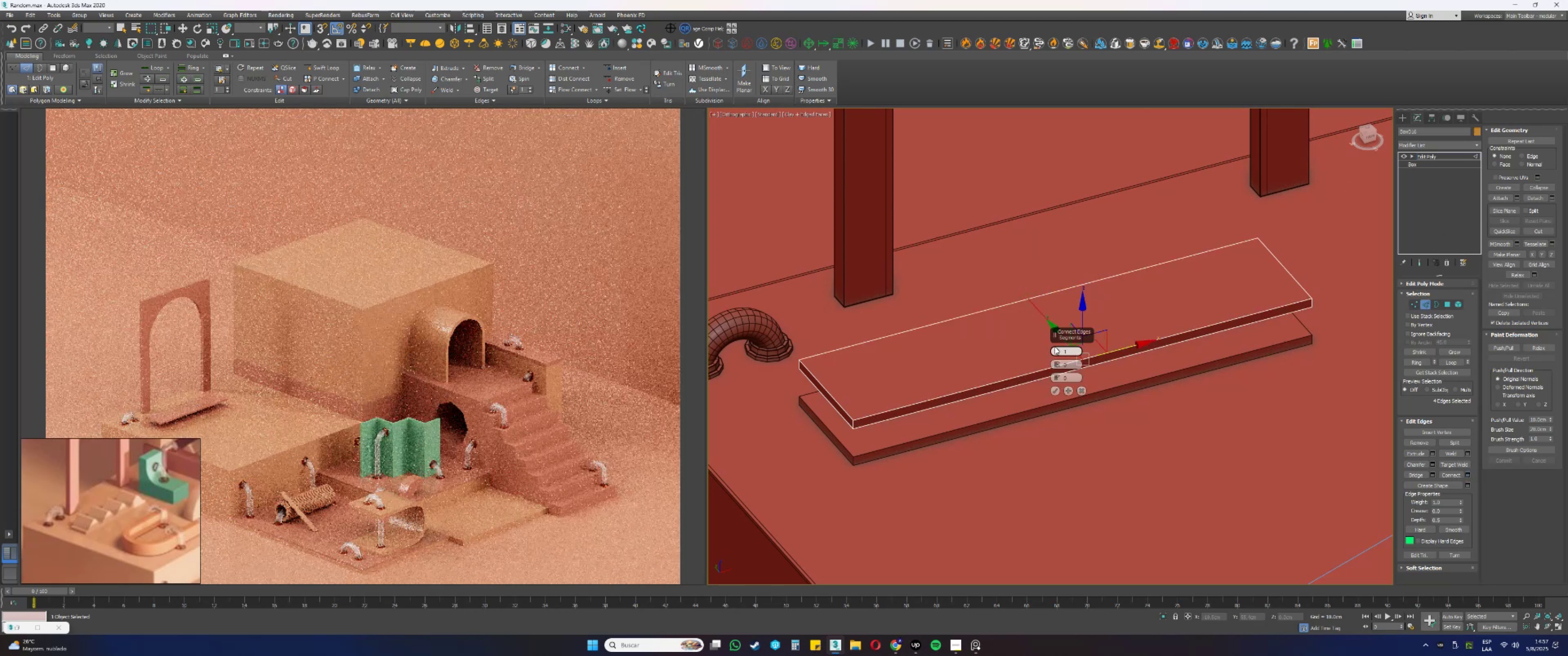 
triple_click([1055, 347])
 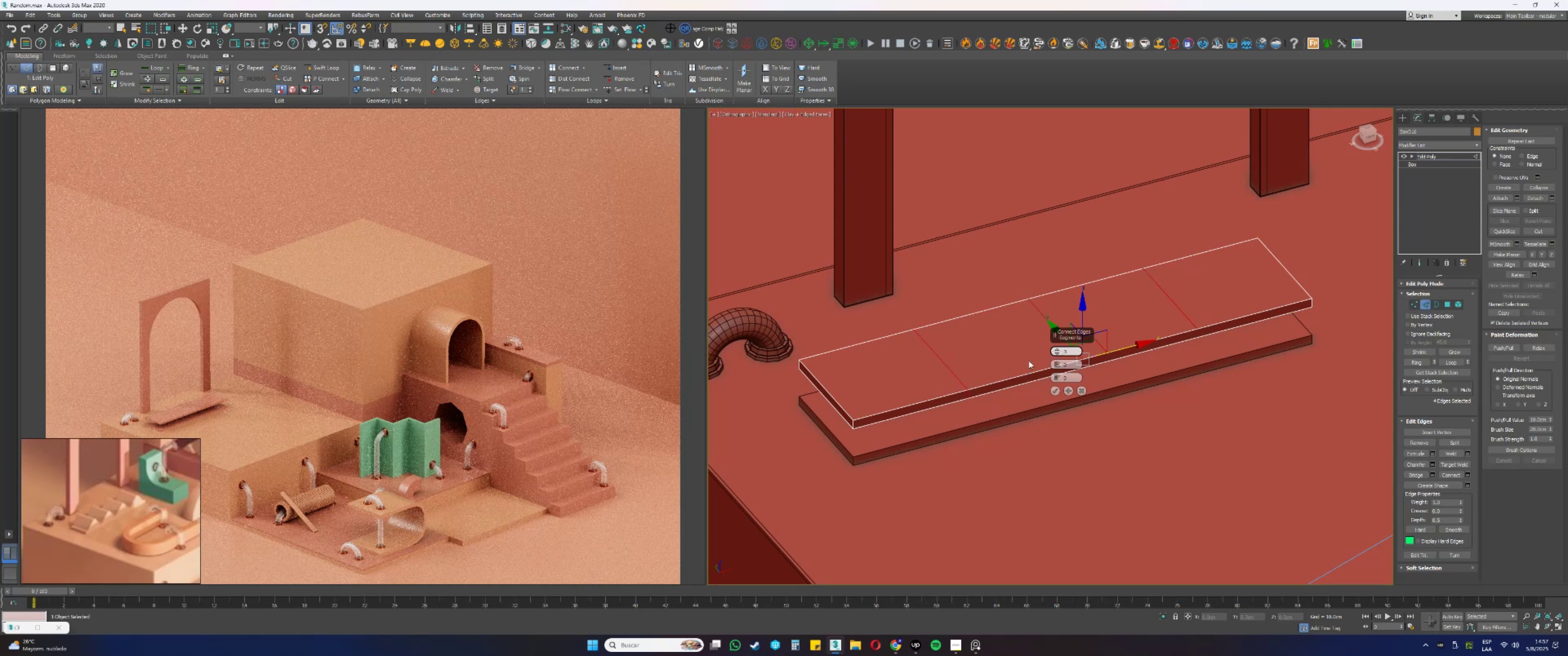 
wait(5.79)
 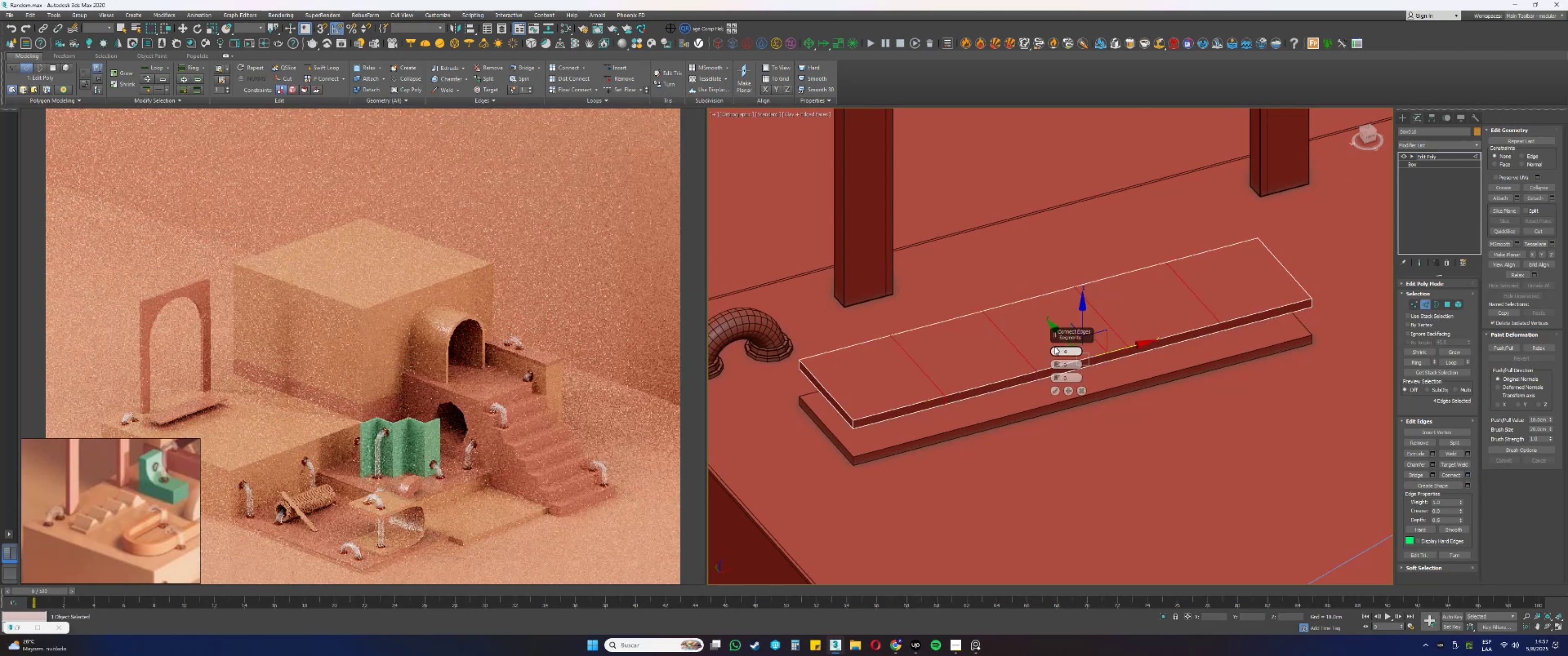 
left_click([1057, 390])
 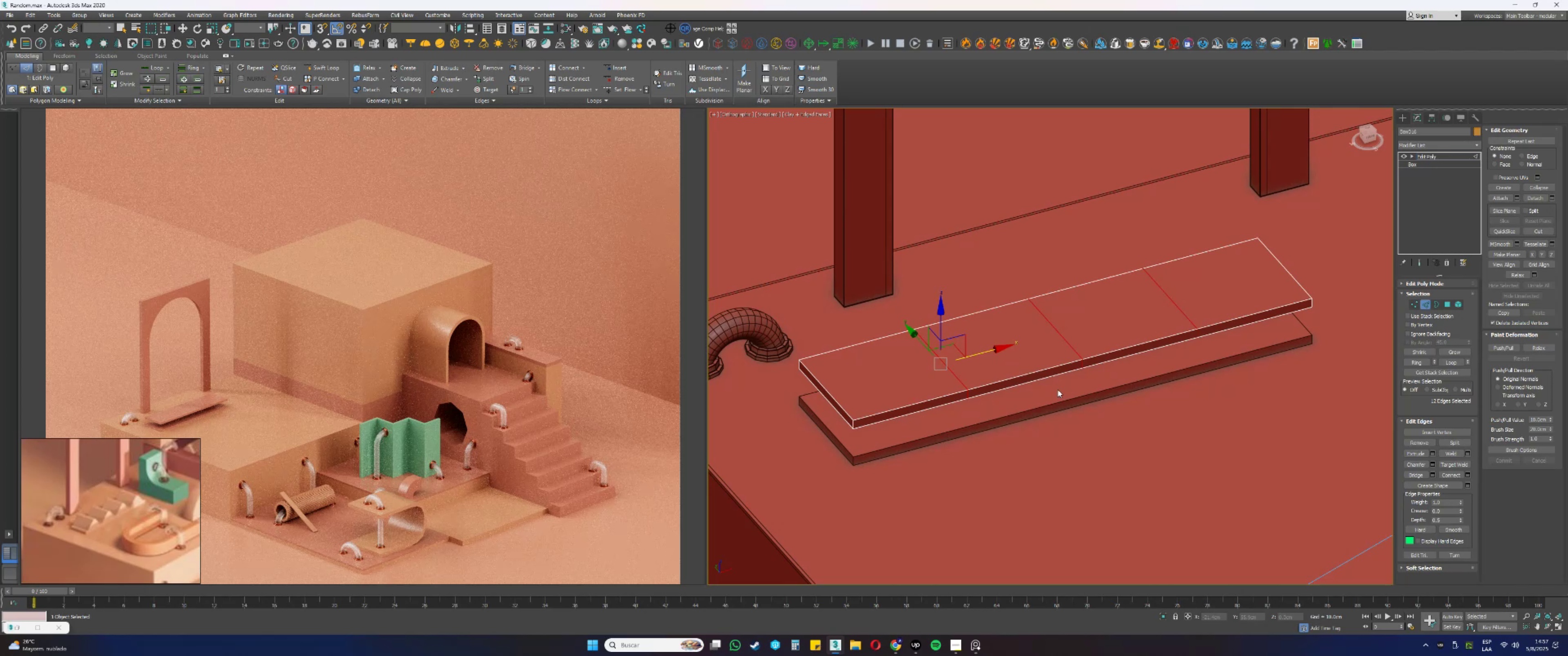 
wait(17.86)
 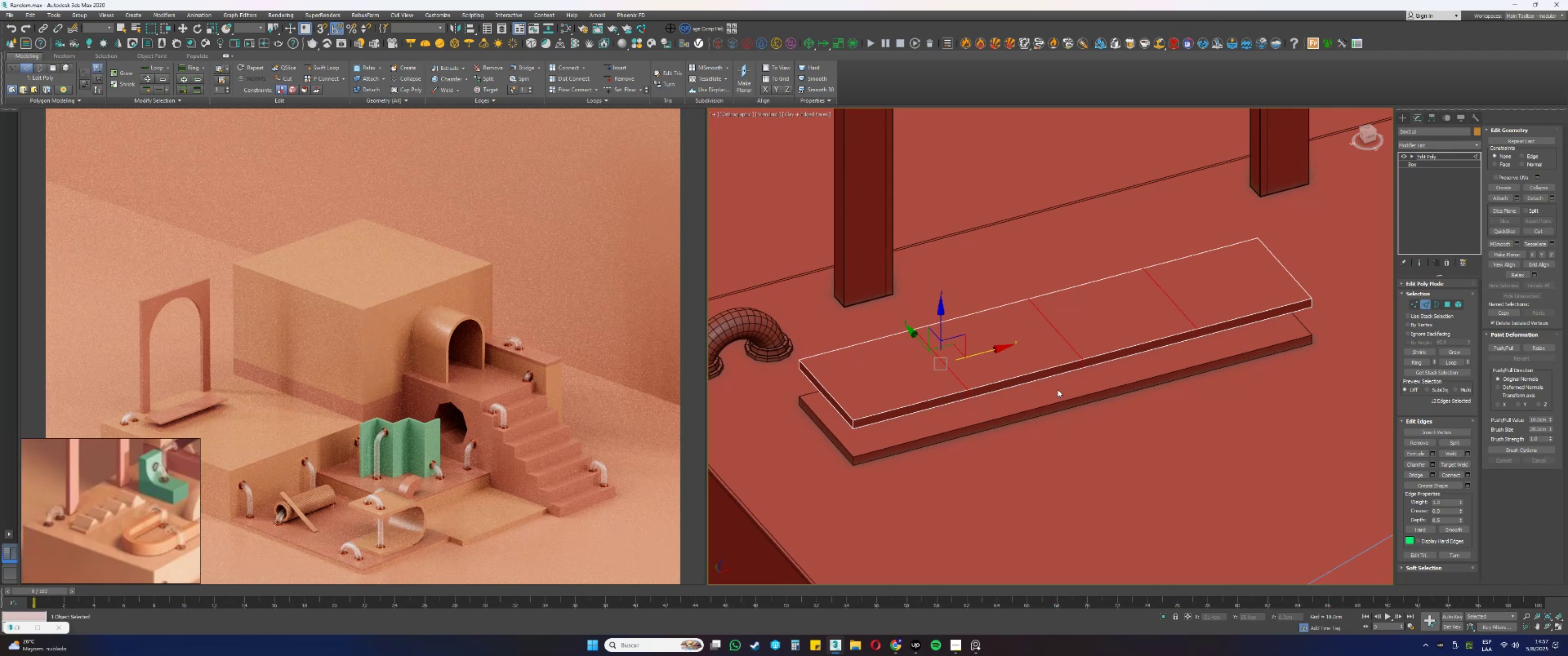 
key(4)
 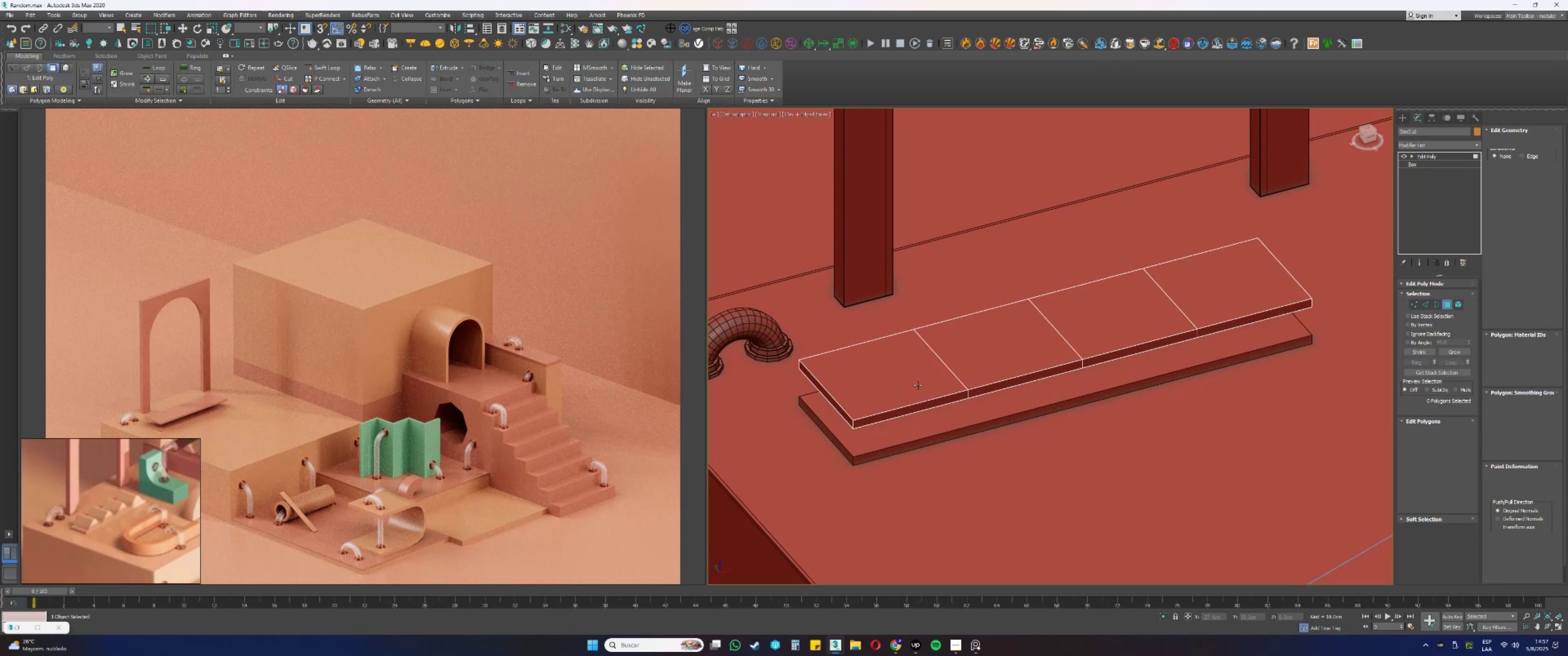 
left_click([882, 388])
 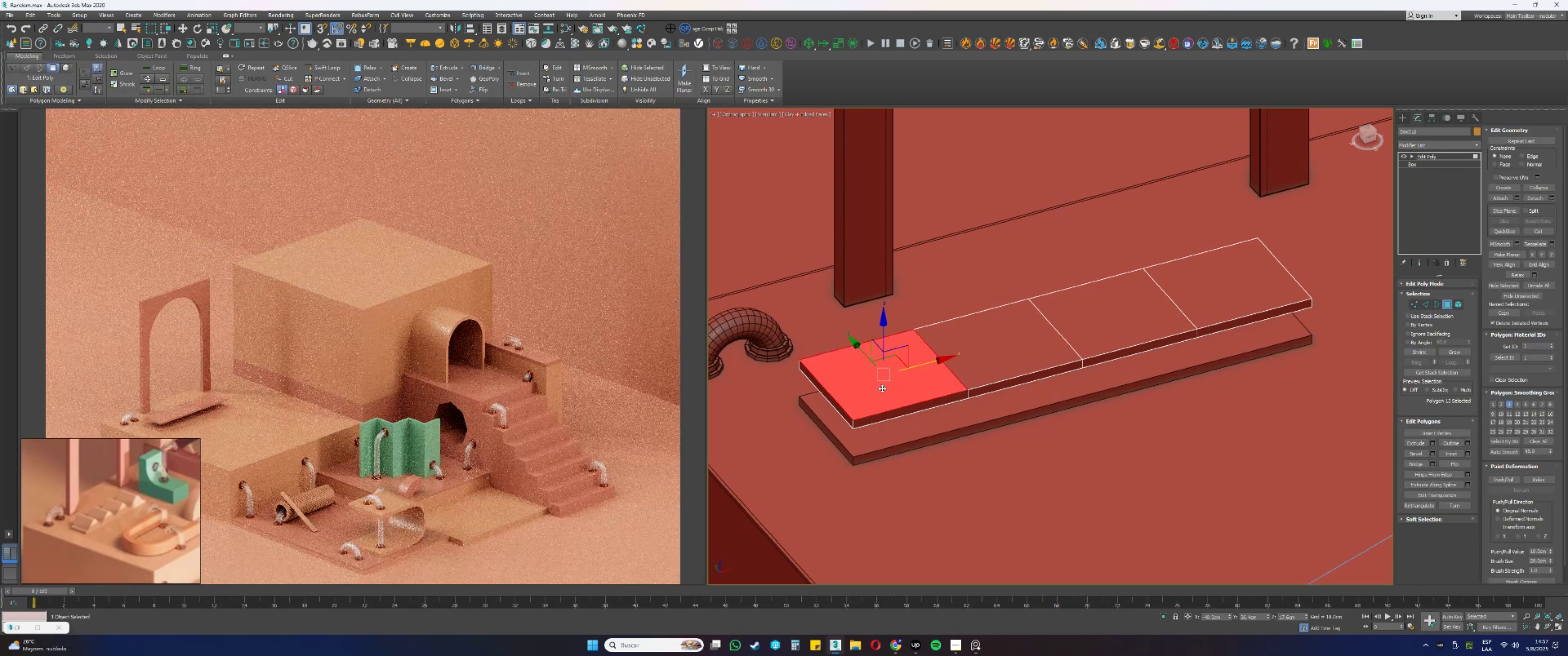 
key(Alt+AltLeft)
 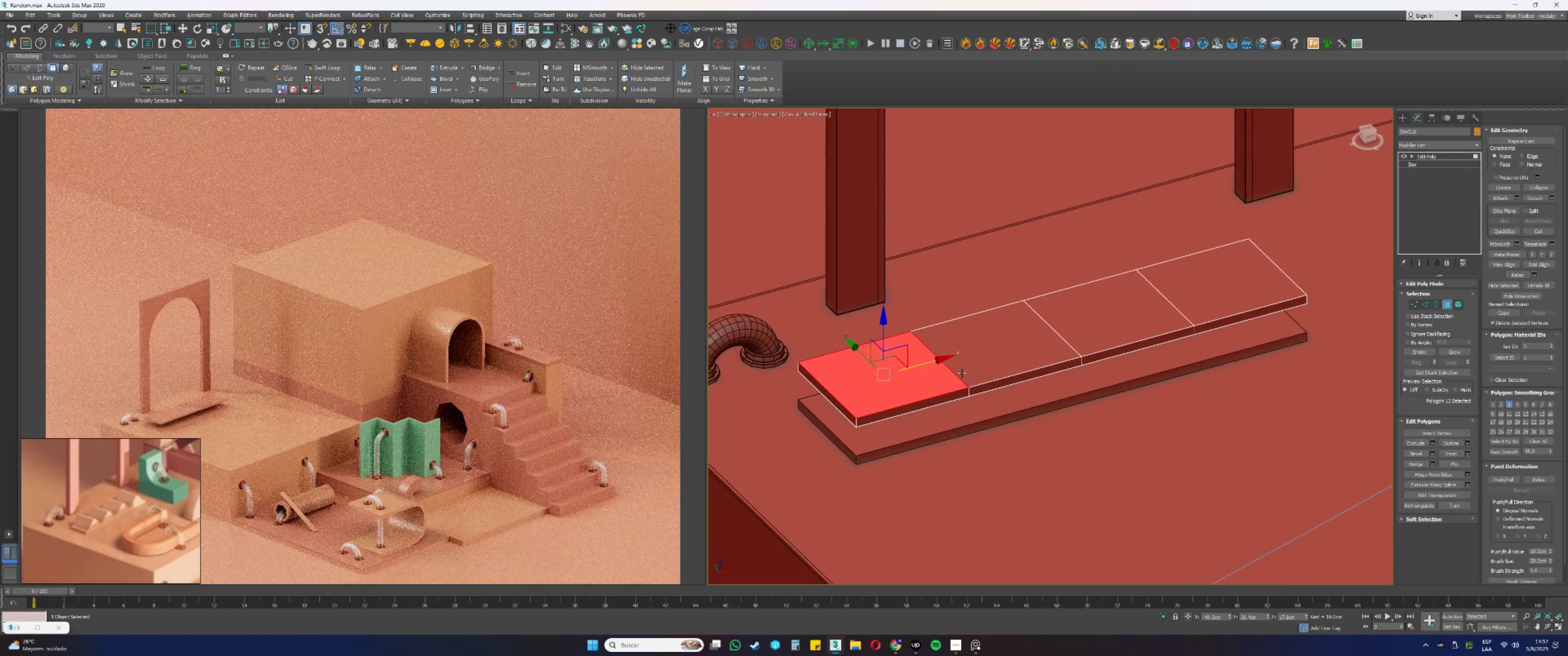 
scroll: coordinate [962, 373], scroll_direction: up, amount: 1.0
 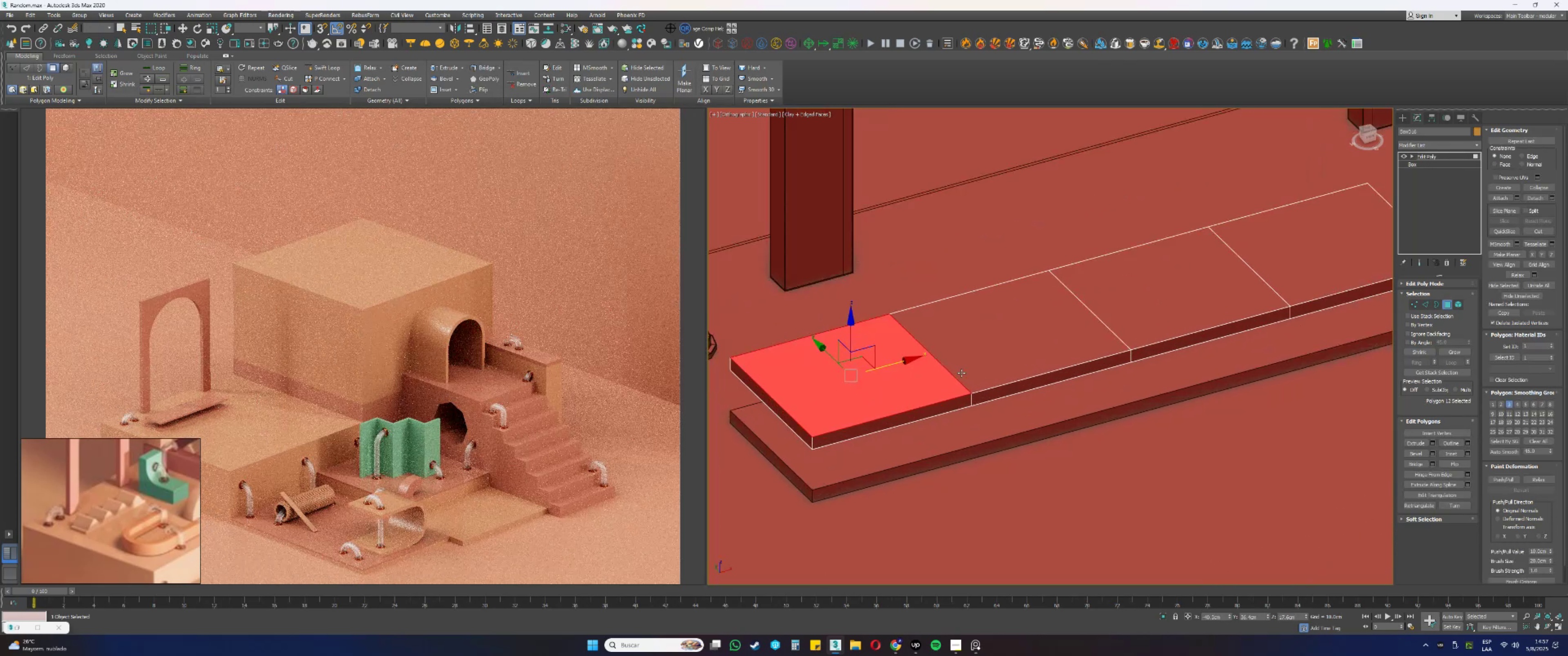 
key(Alt+AltLeft)
 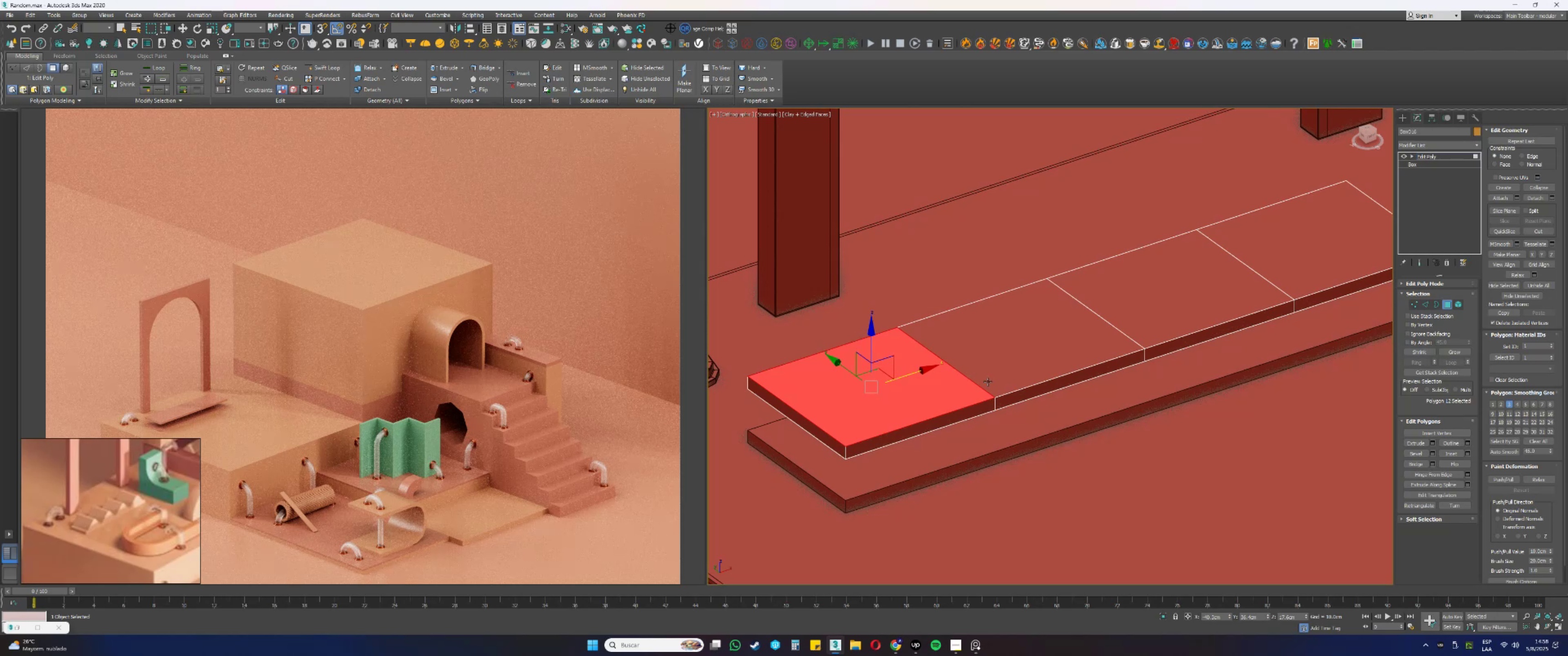 
wait(17.33)
 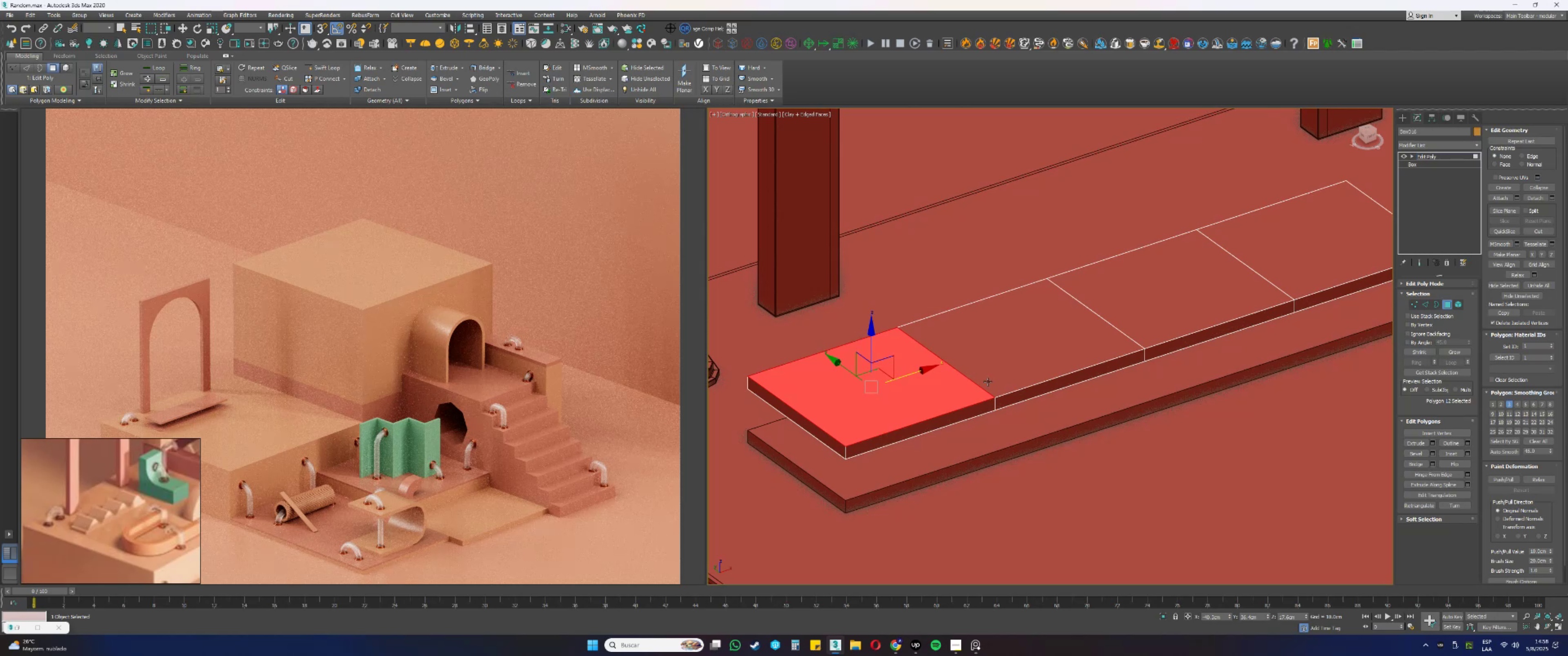 
left_click([1550, 197])
 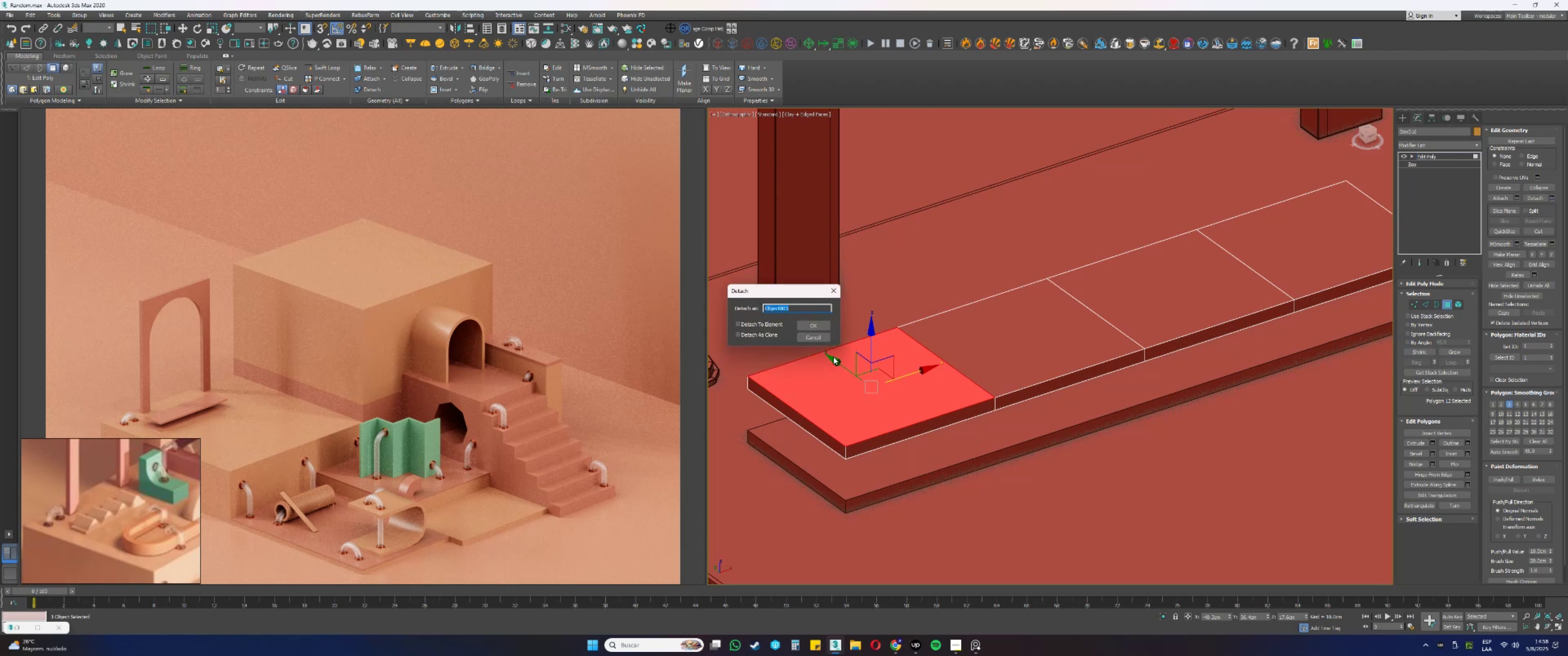 
left_click([813, 338])
 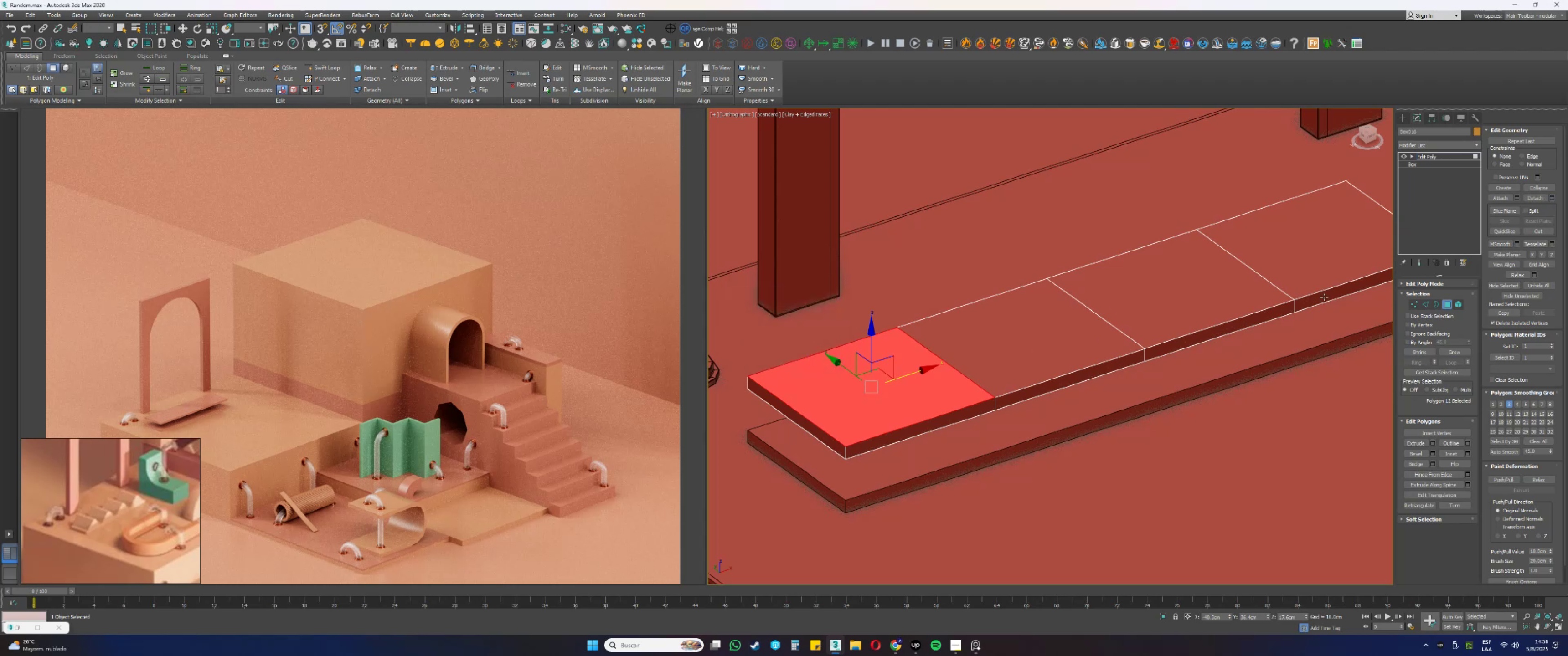 
key(4)
 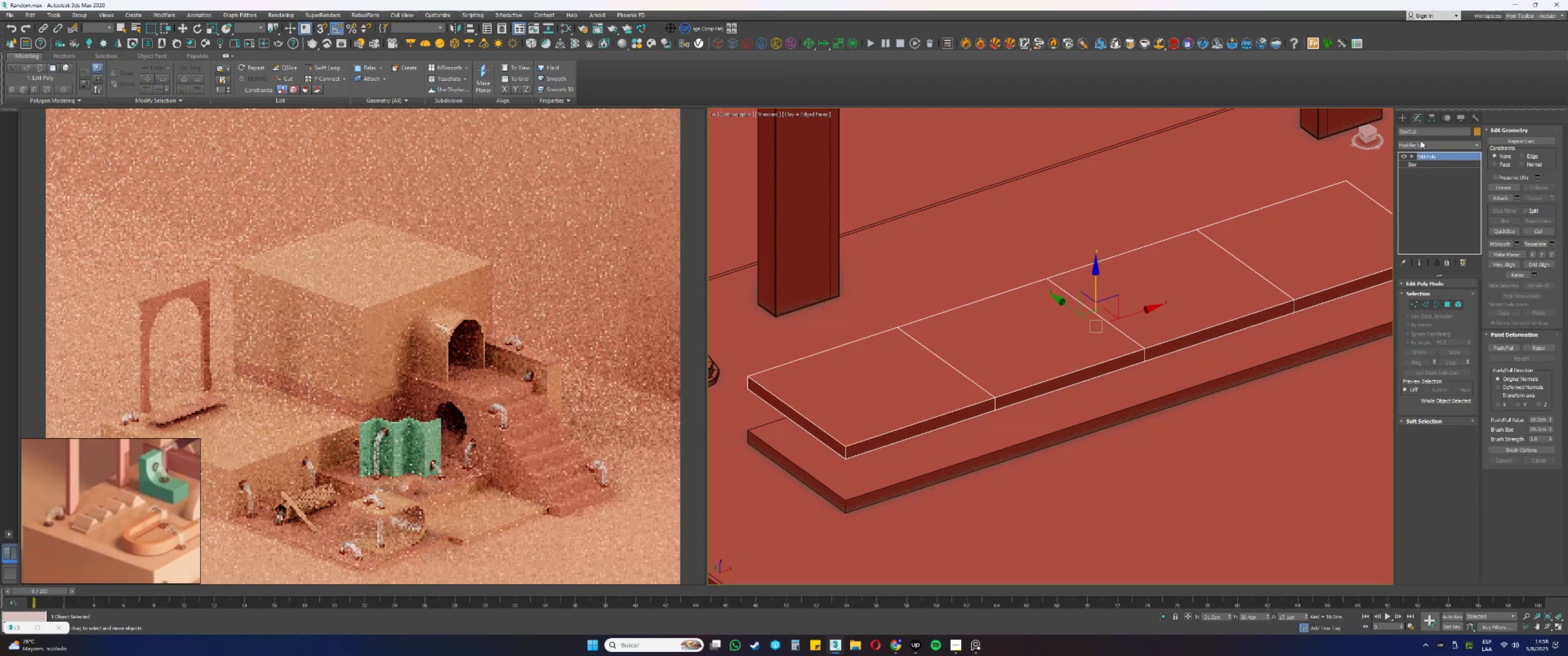 
left_click([1406, 115])
 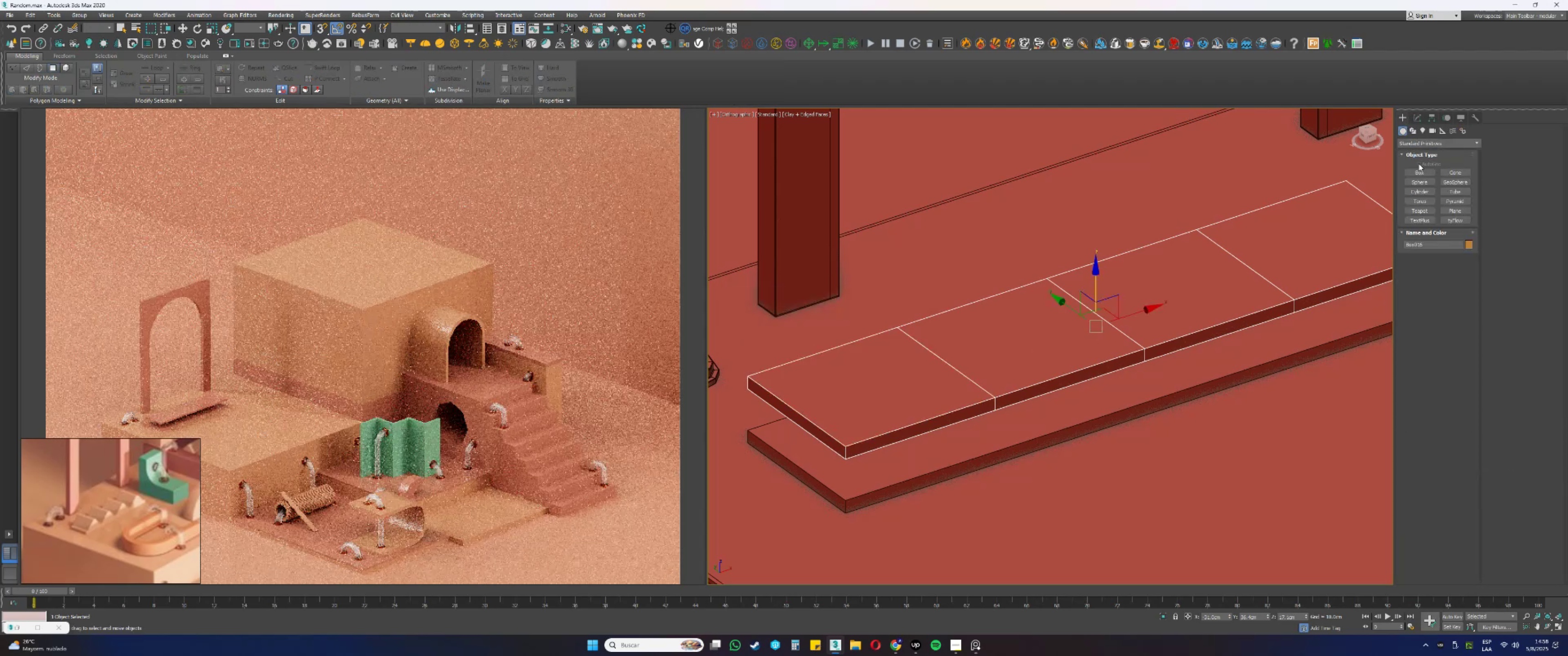 
left_click([1419, 172])
 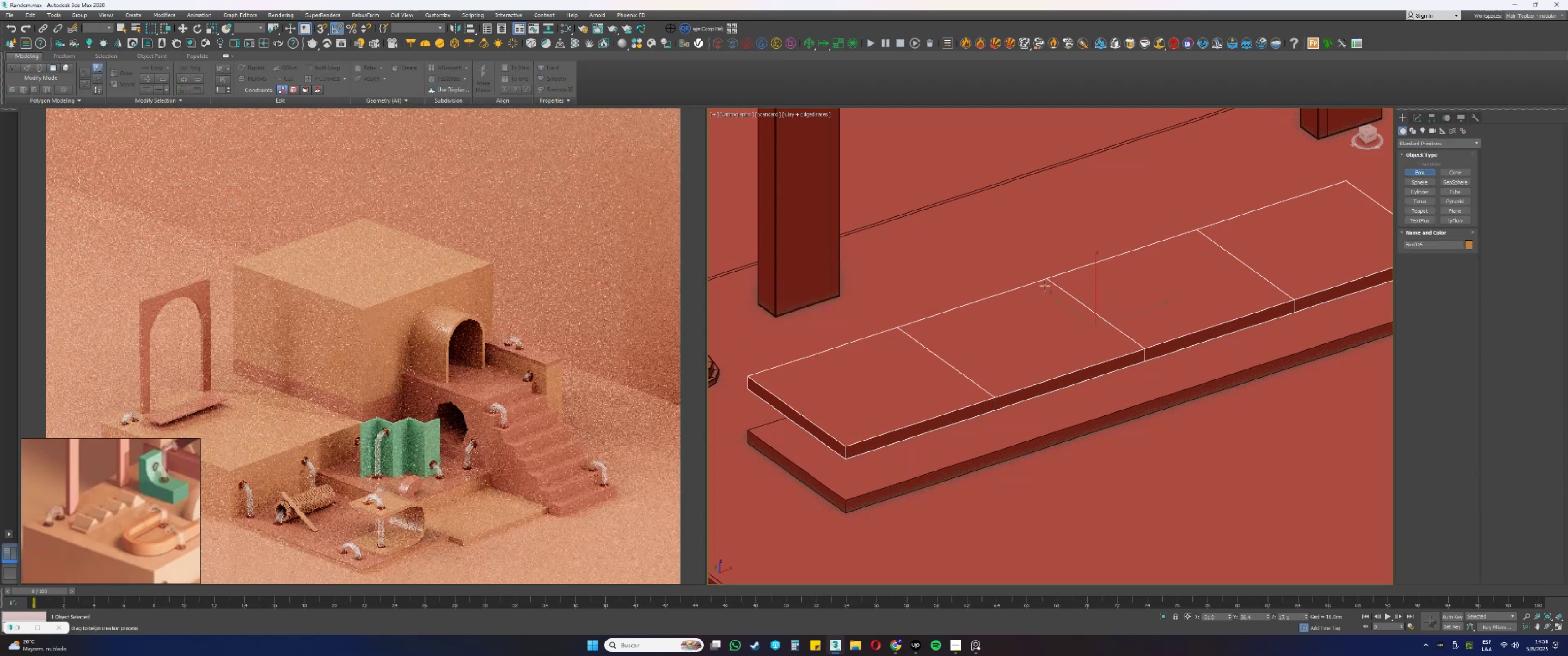 
type(ss)
 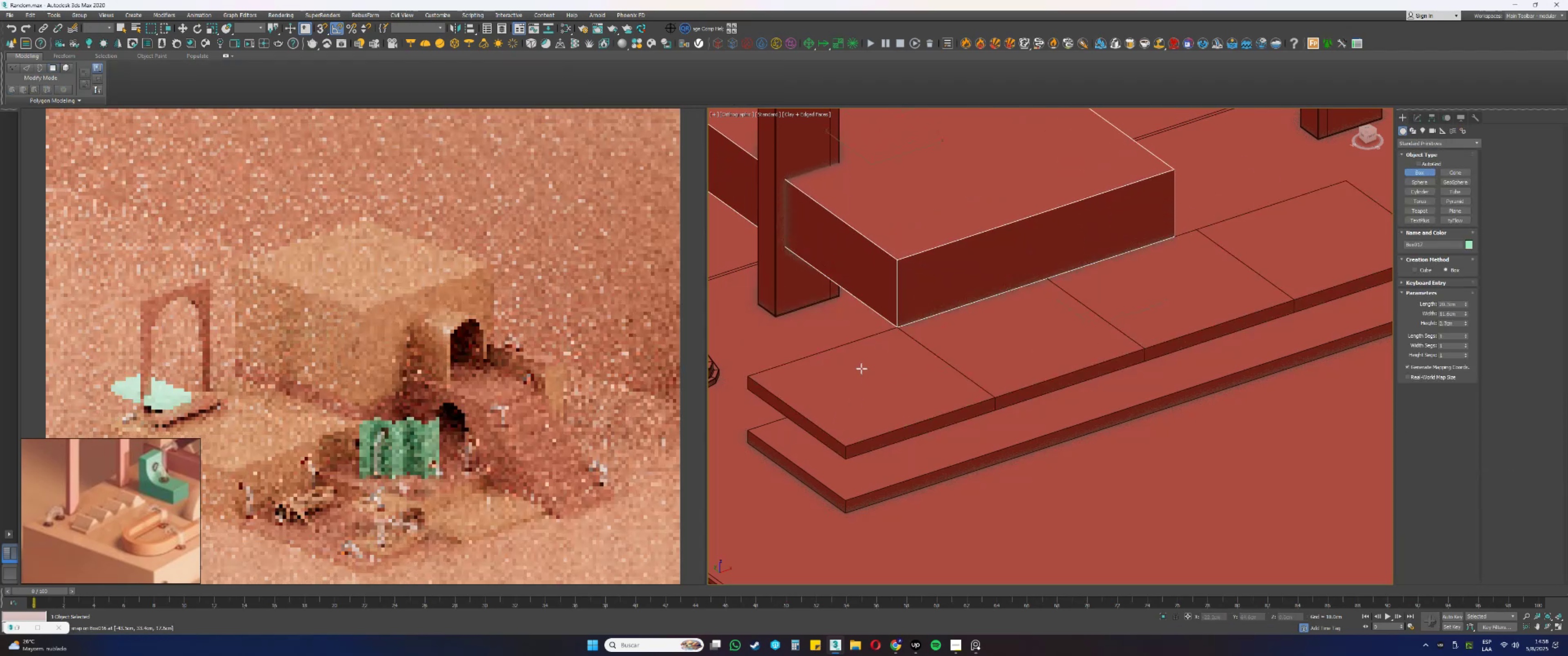 
left_click_drag(start_coordinate=[892, 326], to_coordinate=[847, 447])
 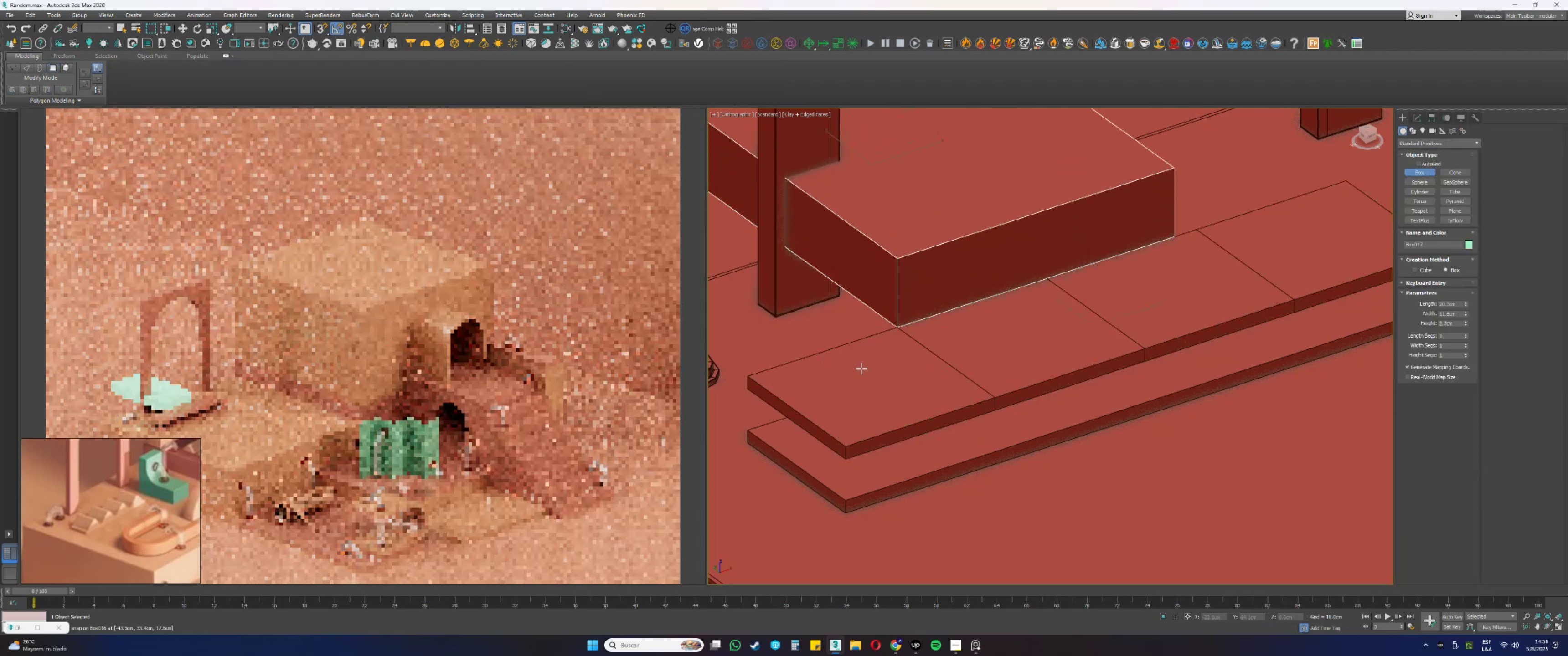 
right_click([862, 372])
 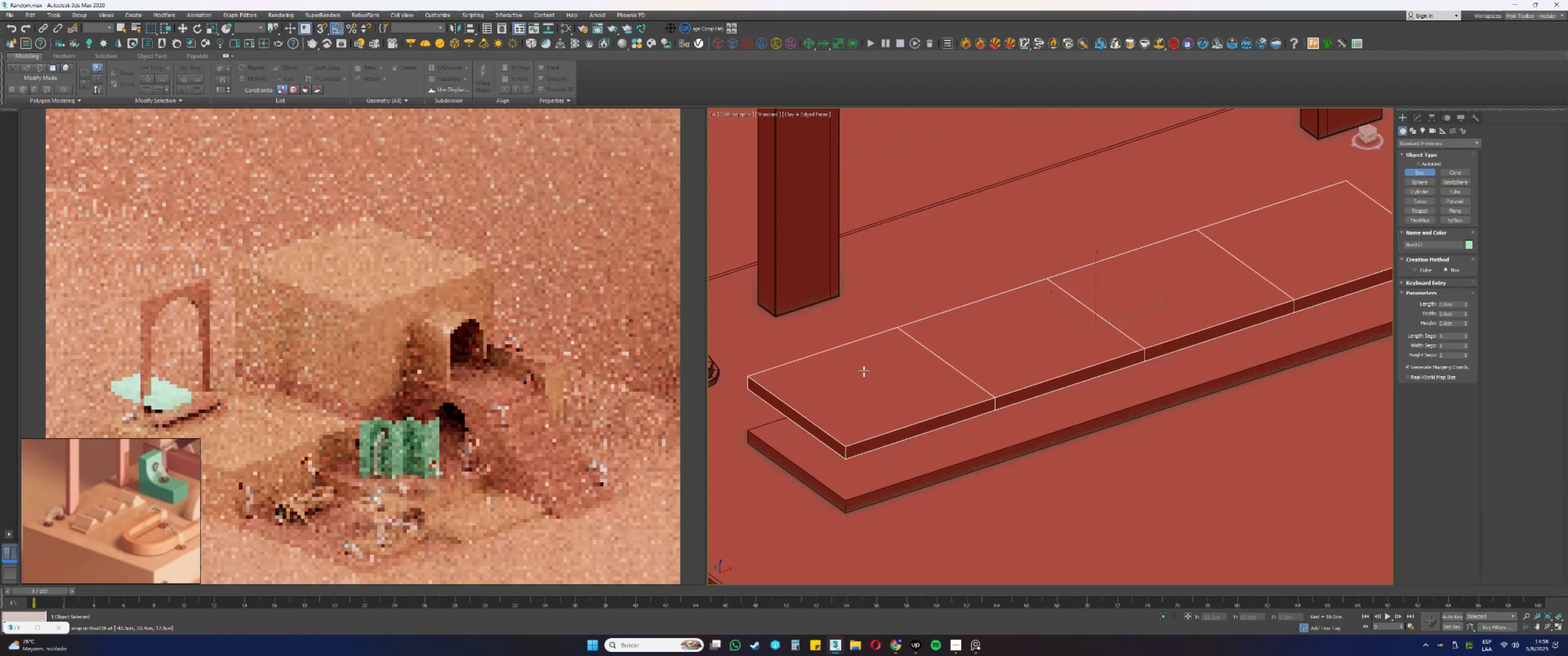 
type(ssss)
 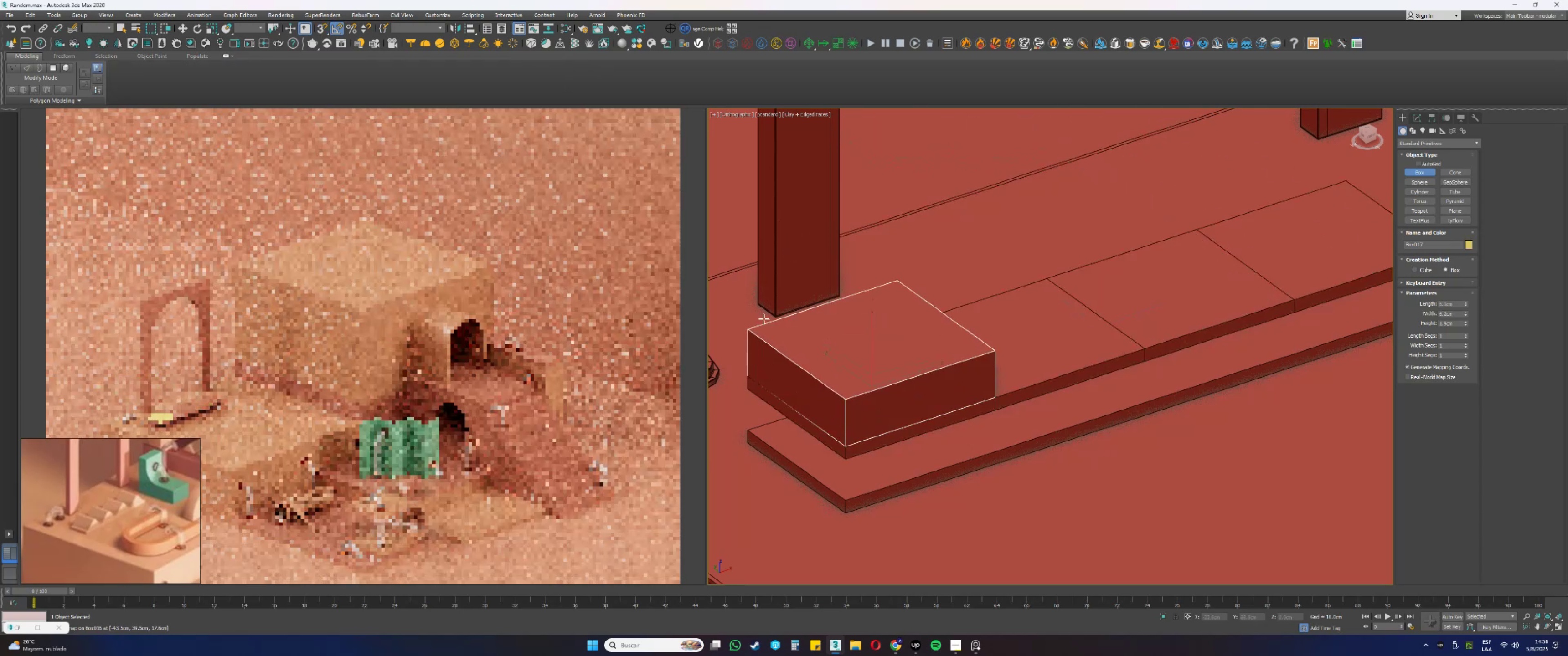 
left_click_drag(start_coordinate=[898, 326], to_coordinate=[844, 445])
 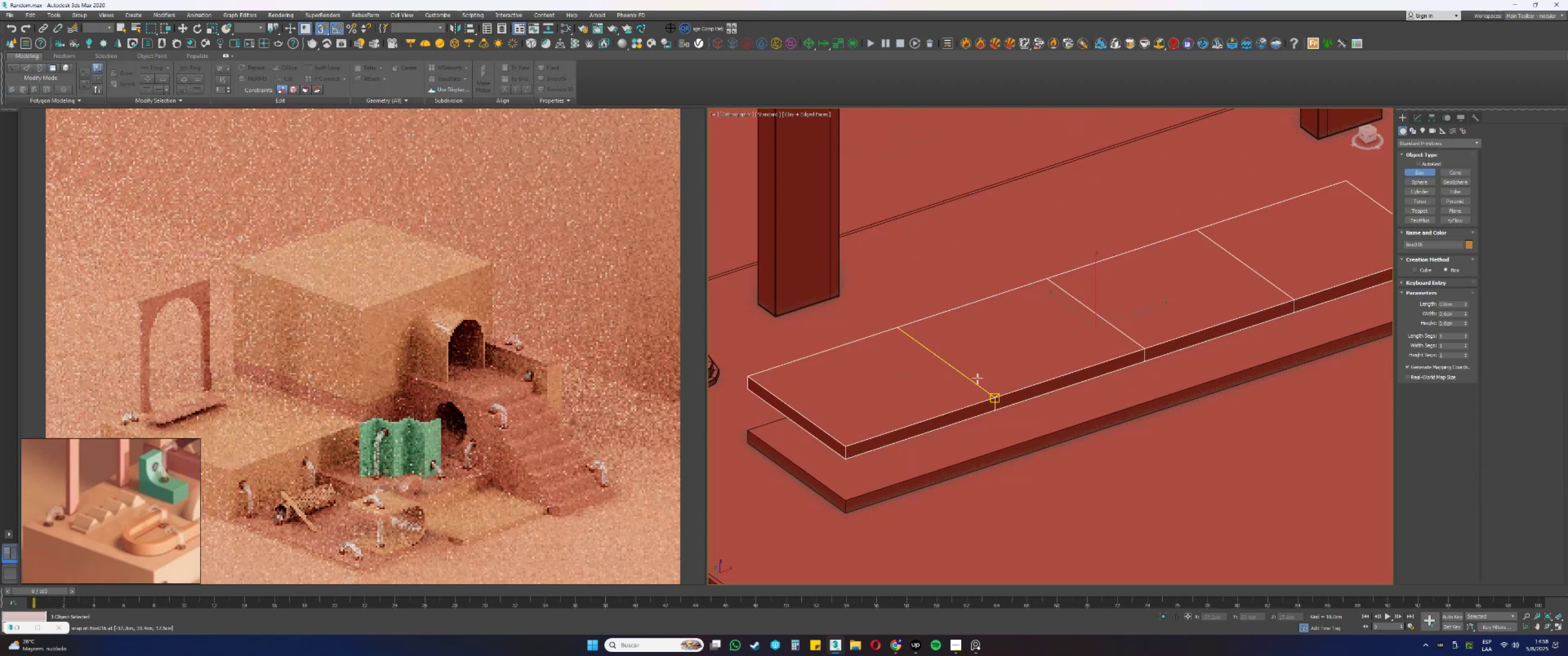 
left_click_drag(start_coordinate=[984, 393], to_coordinate=[748, 375])
 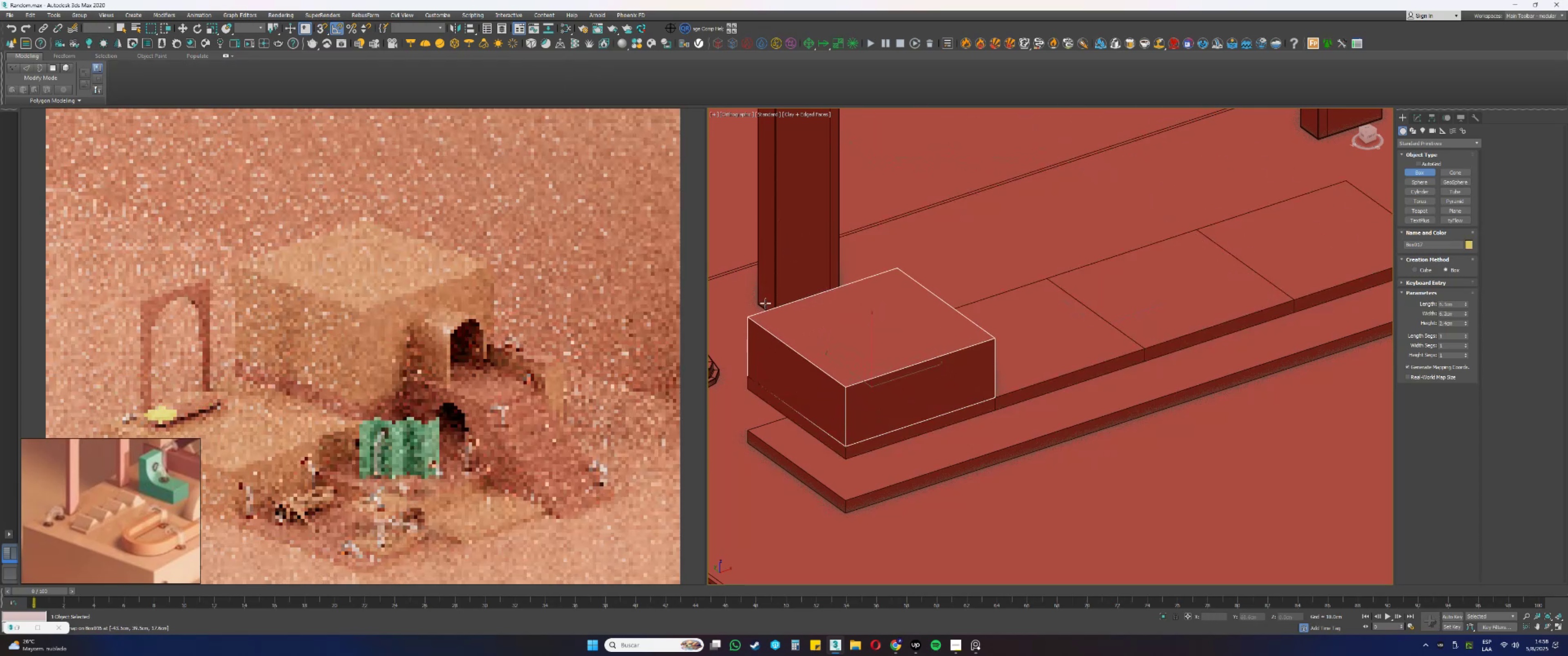 
left_click([765, 282])
 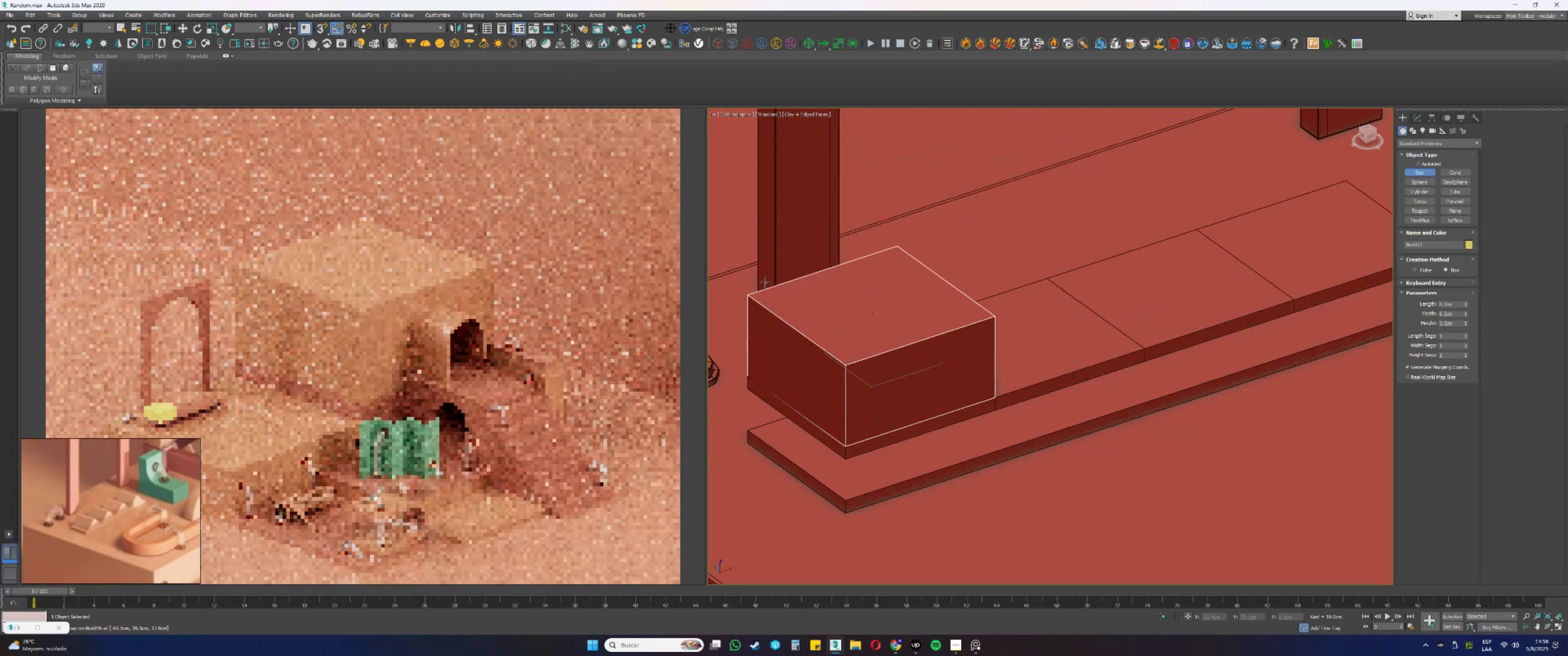 
right_click([765, 282])
 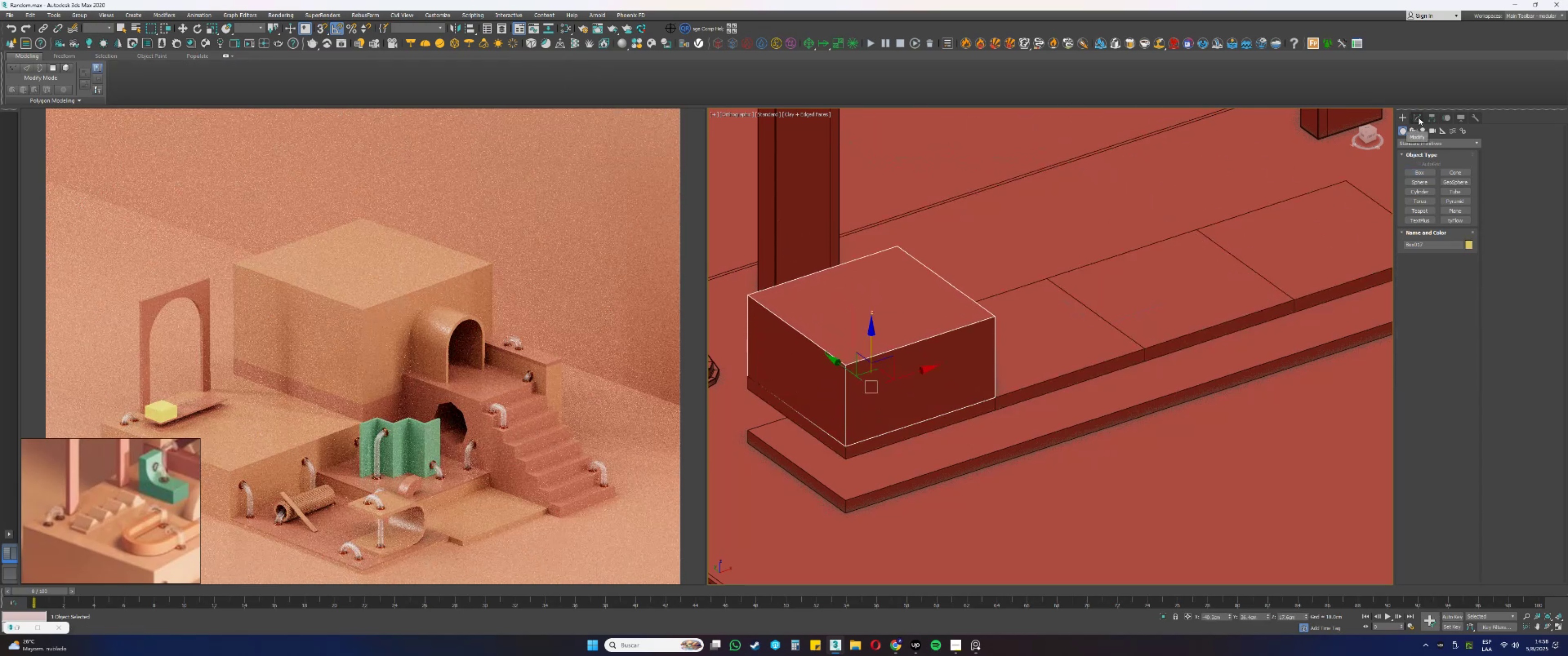 
wait(5.53)
 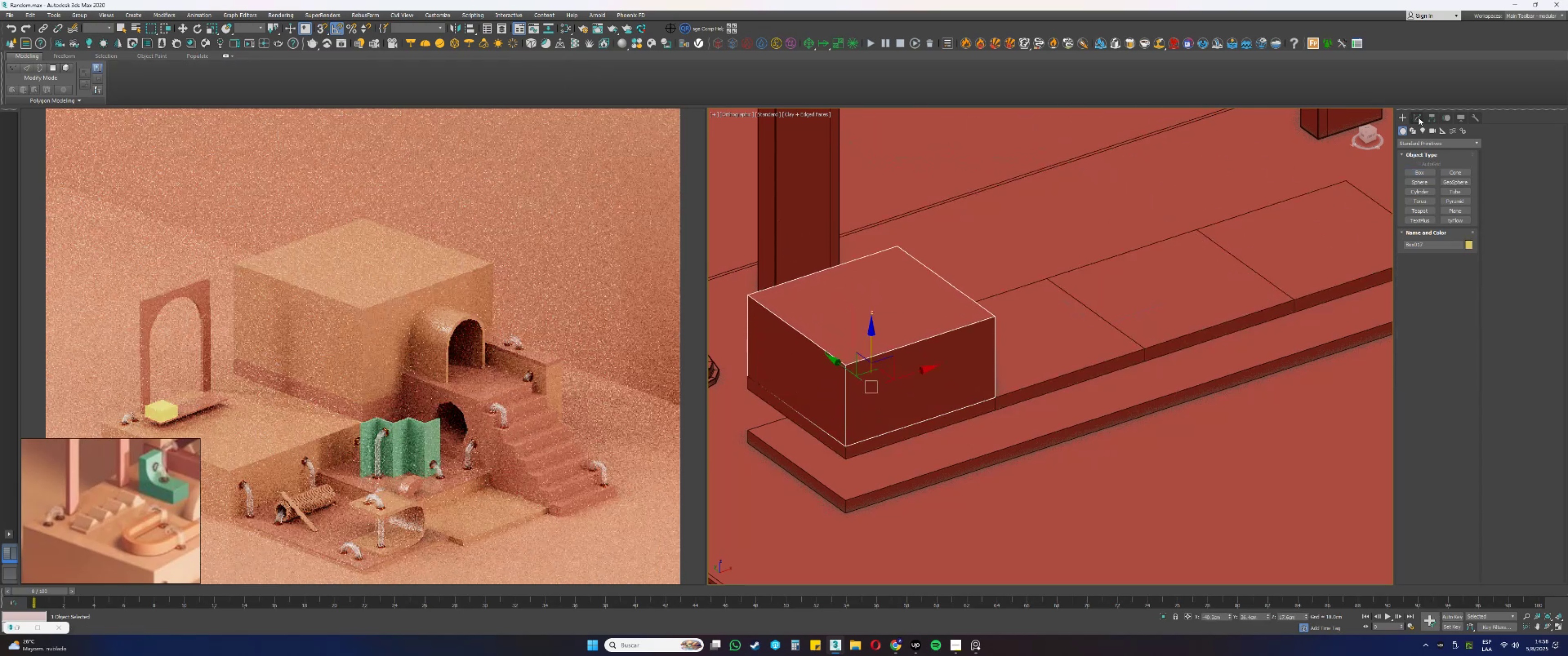 
left_click([1418, 118])
 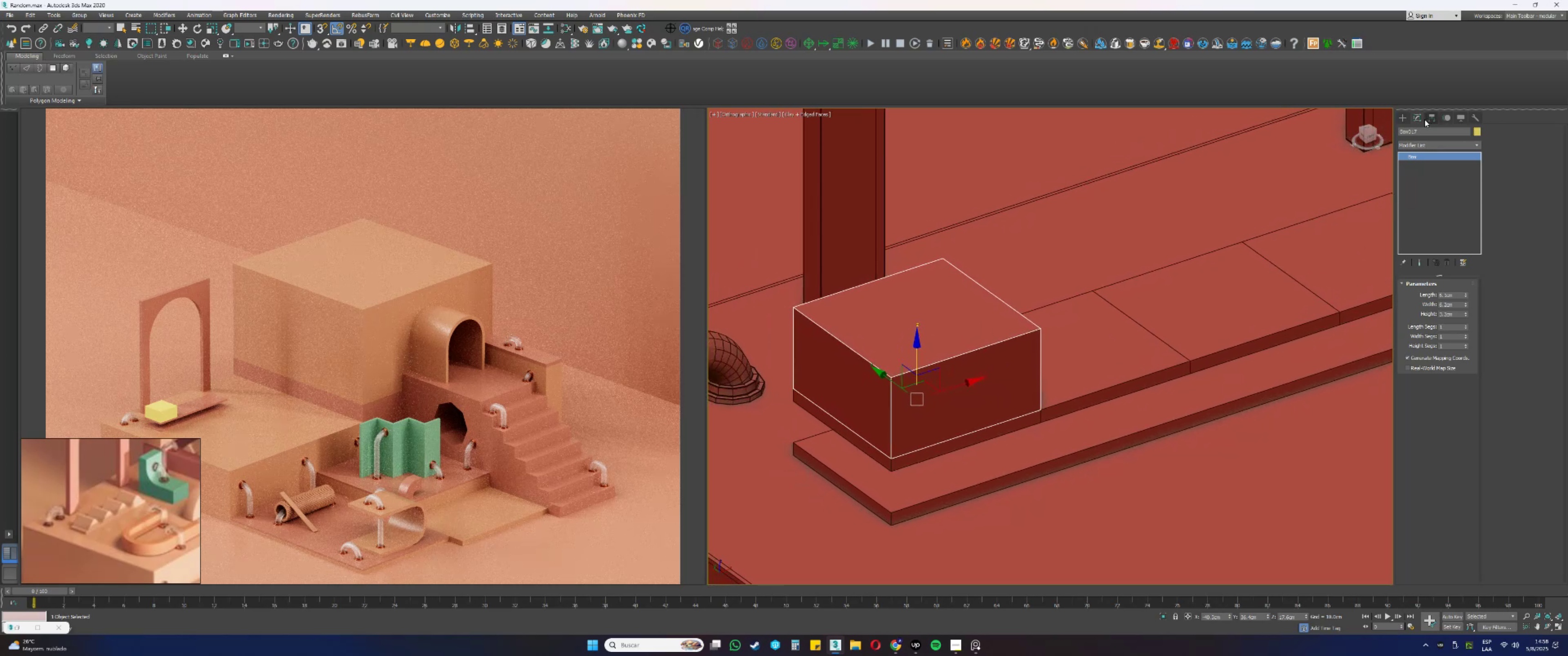 
wait(11.5)
 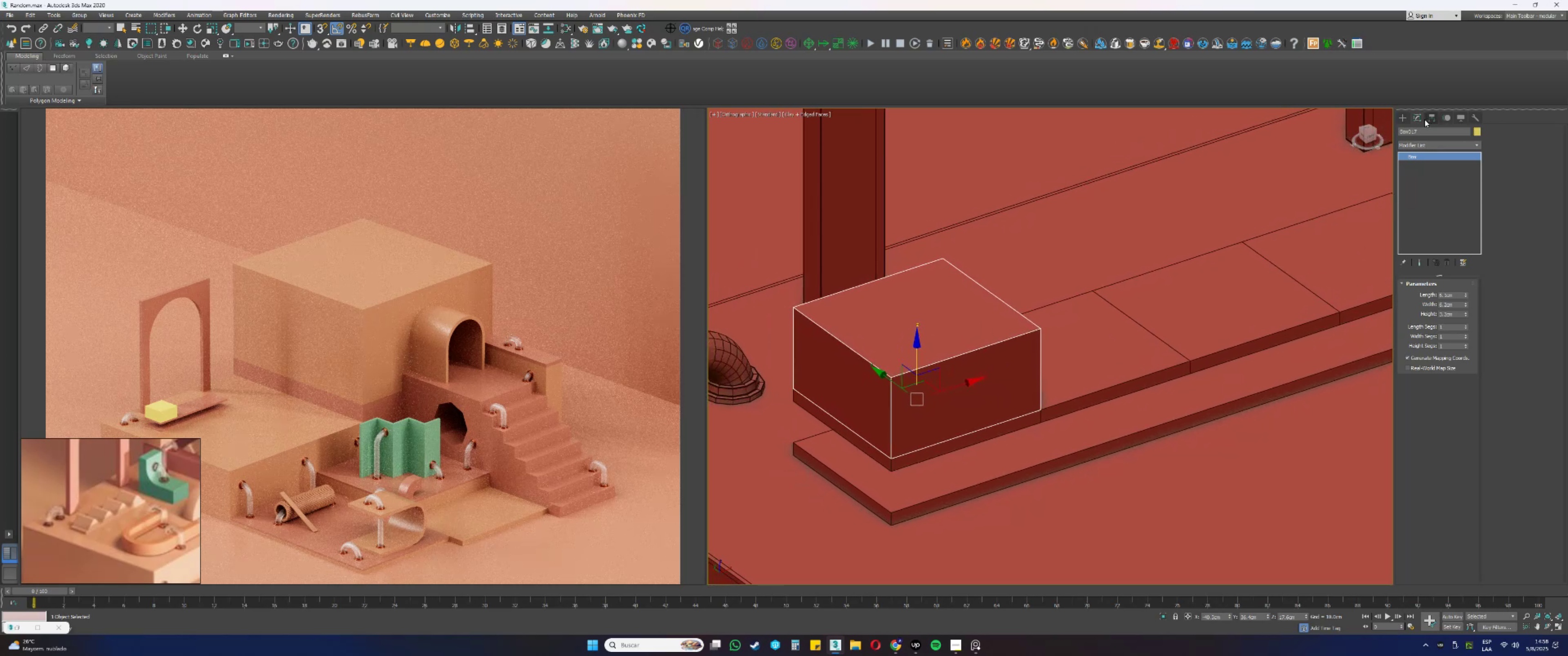 
left_click_drag(start_coordinate=[1455, 313], to_coordinate=[1419, 314])
 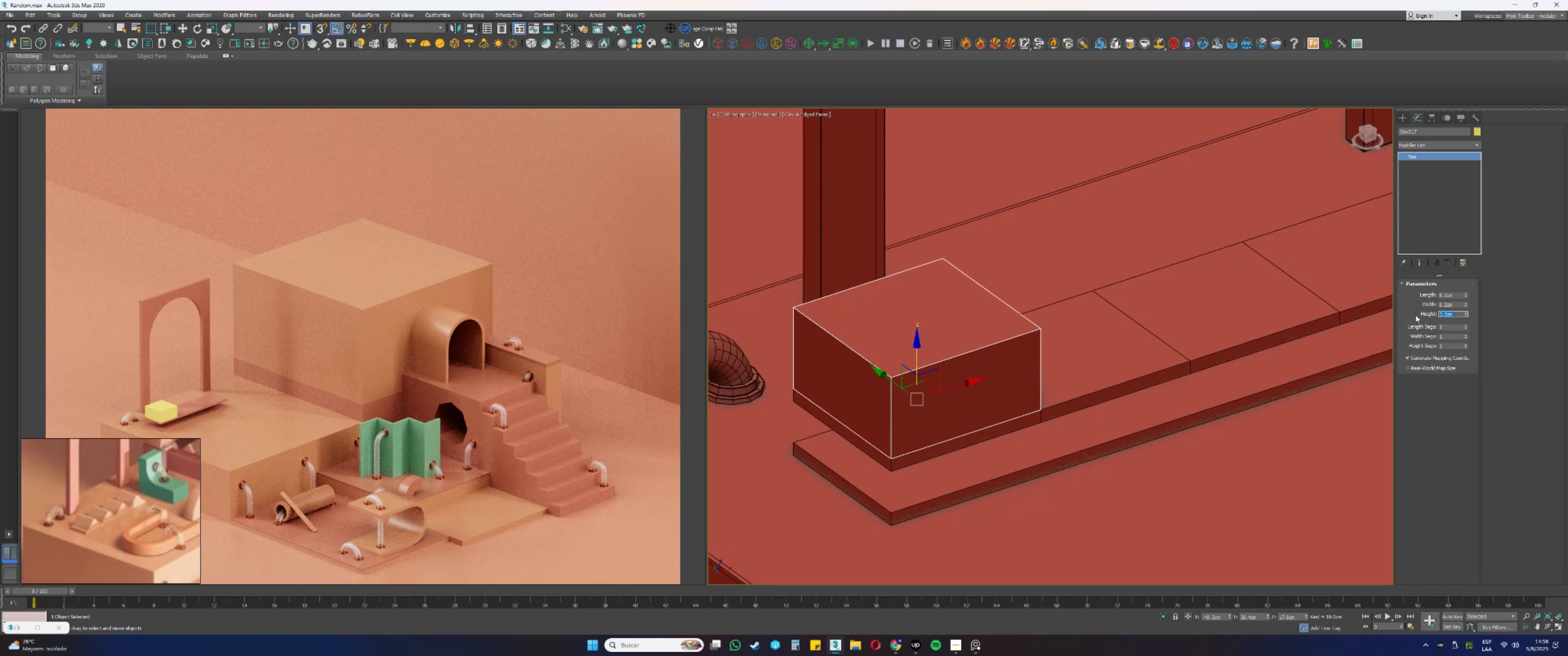 
key(Numpad5)
 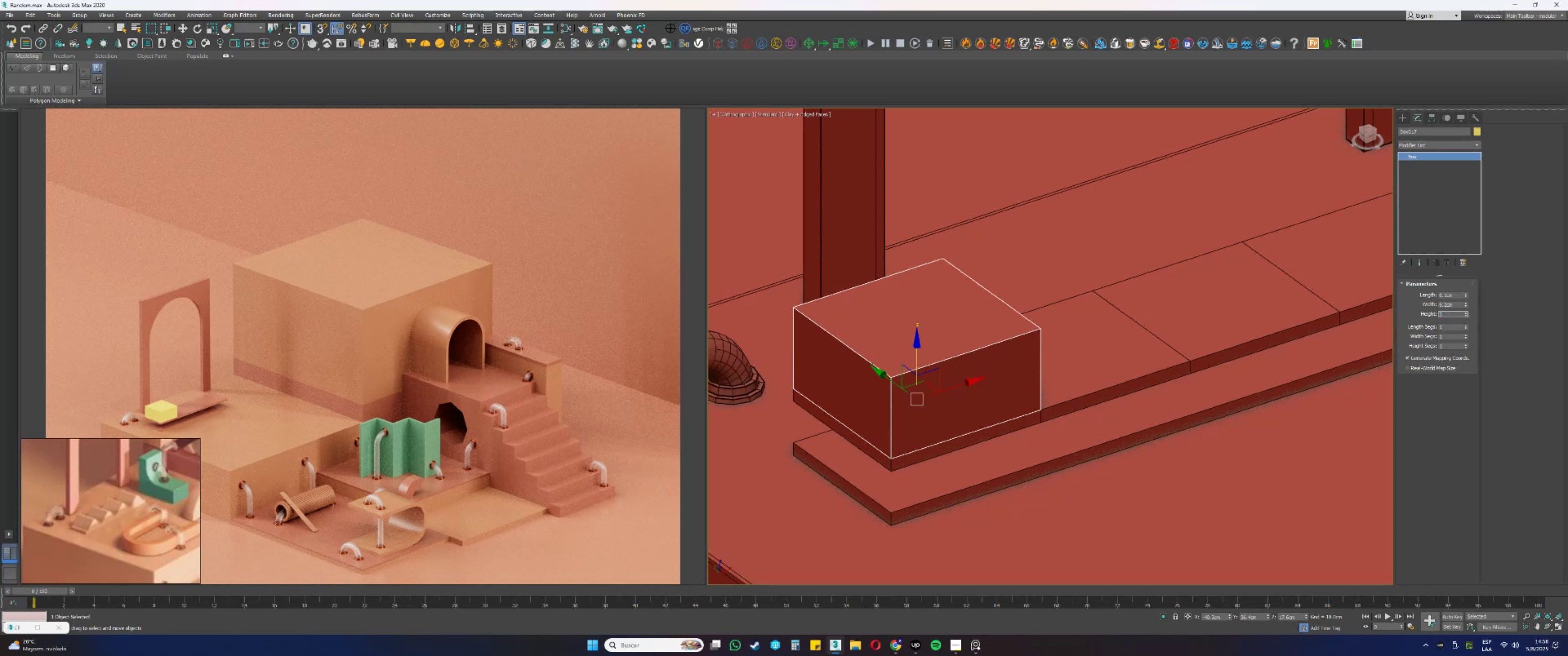 
key(NumpadEnter)
 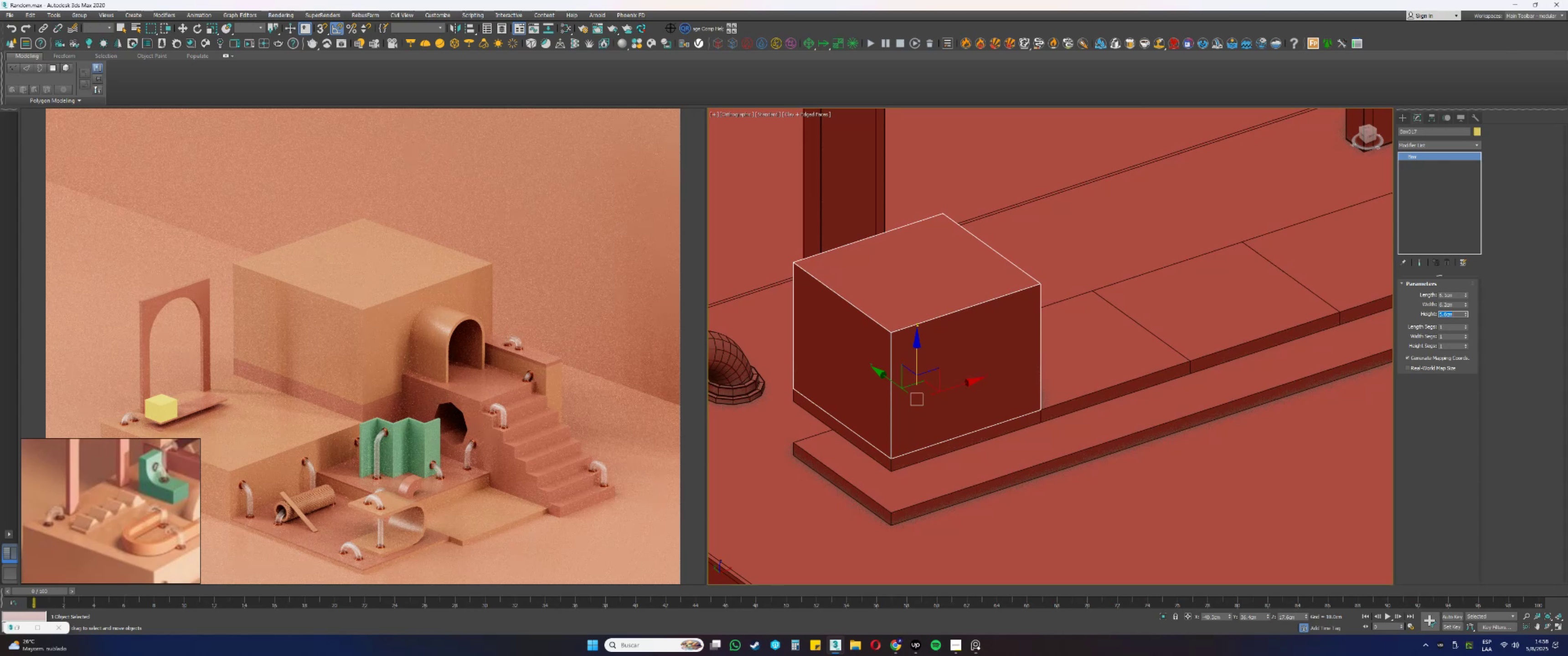 
wait(19.94)
 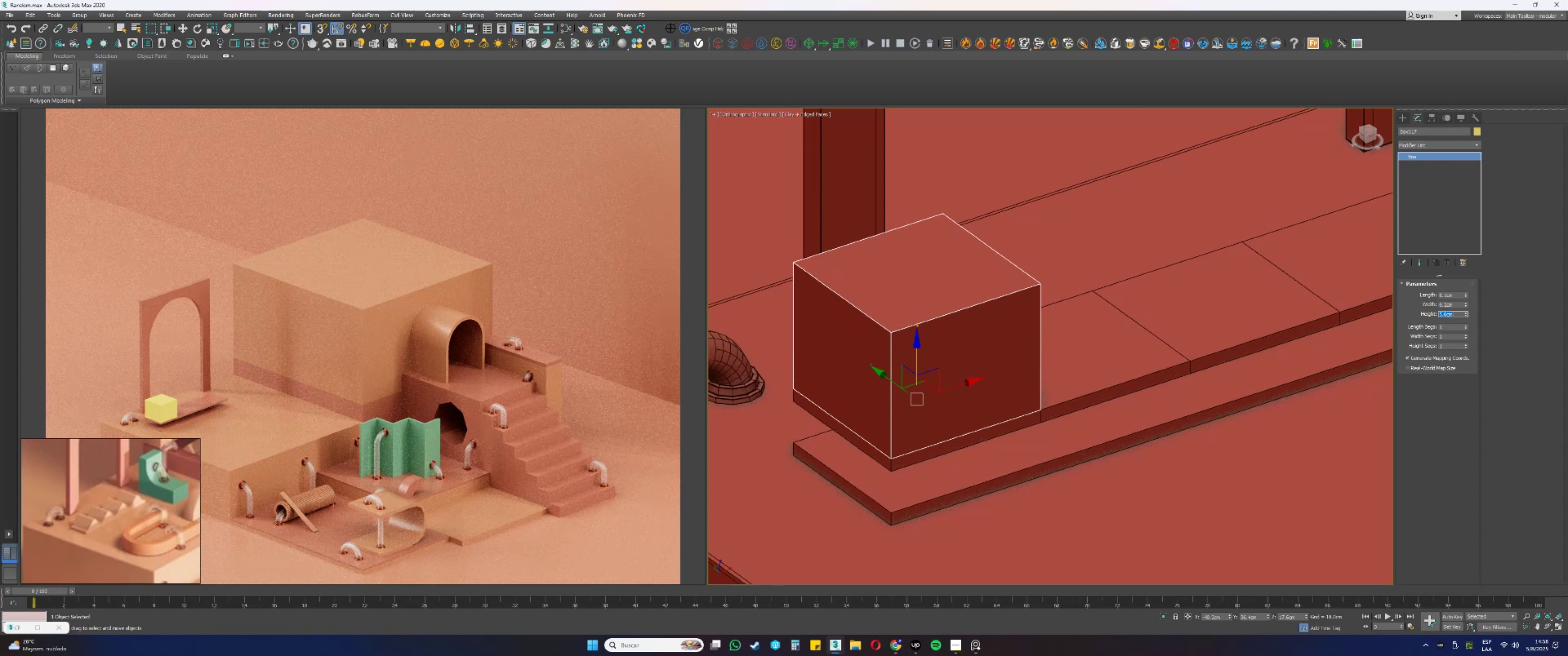 
hold_key(key=AltLeft, duration=0.41)
 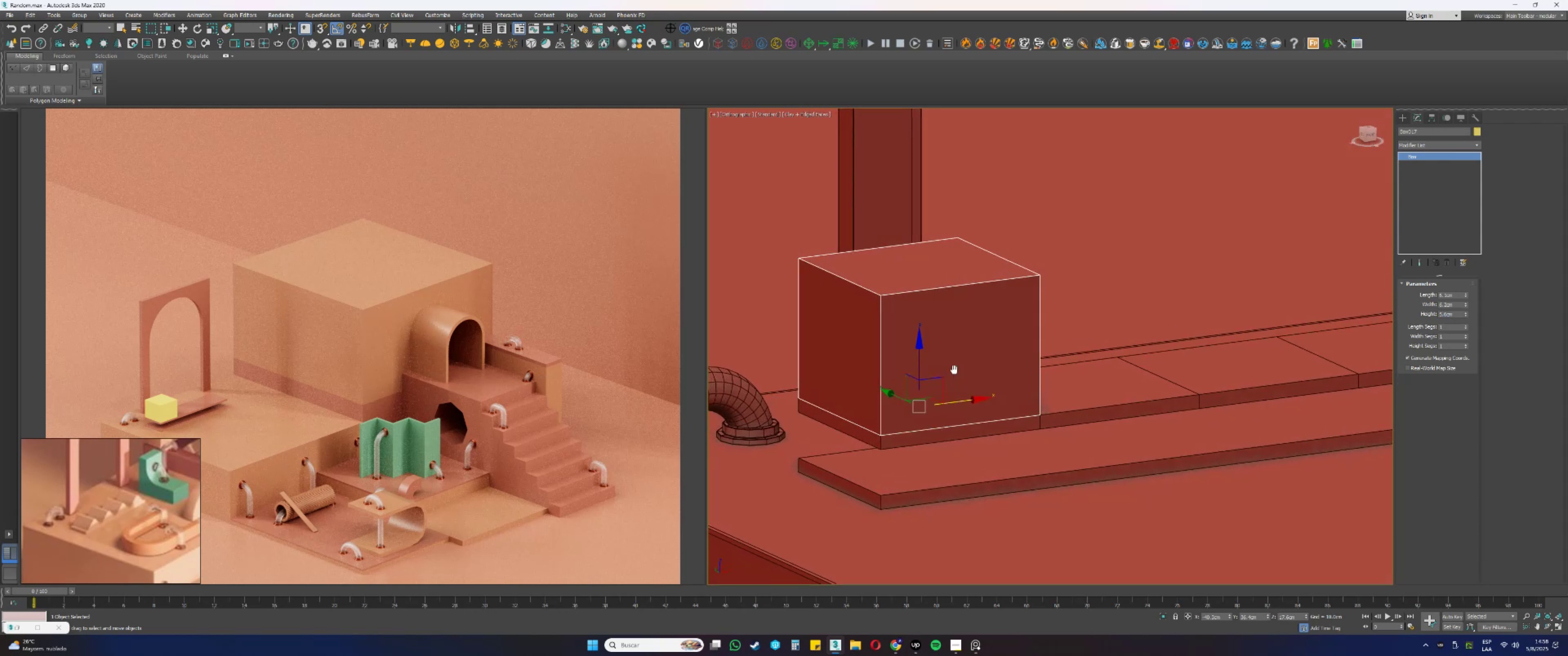 
hold_key(key=AltLeft, duration=0.35)
 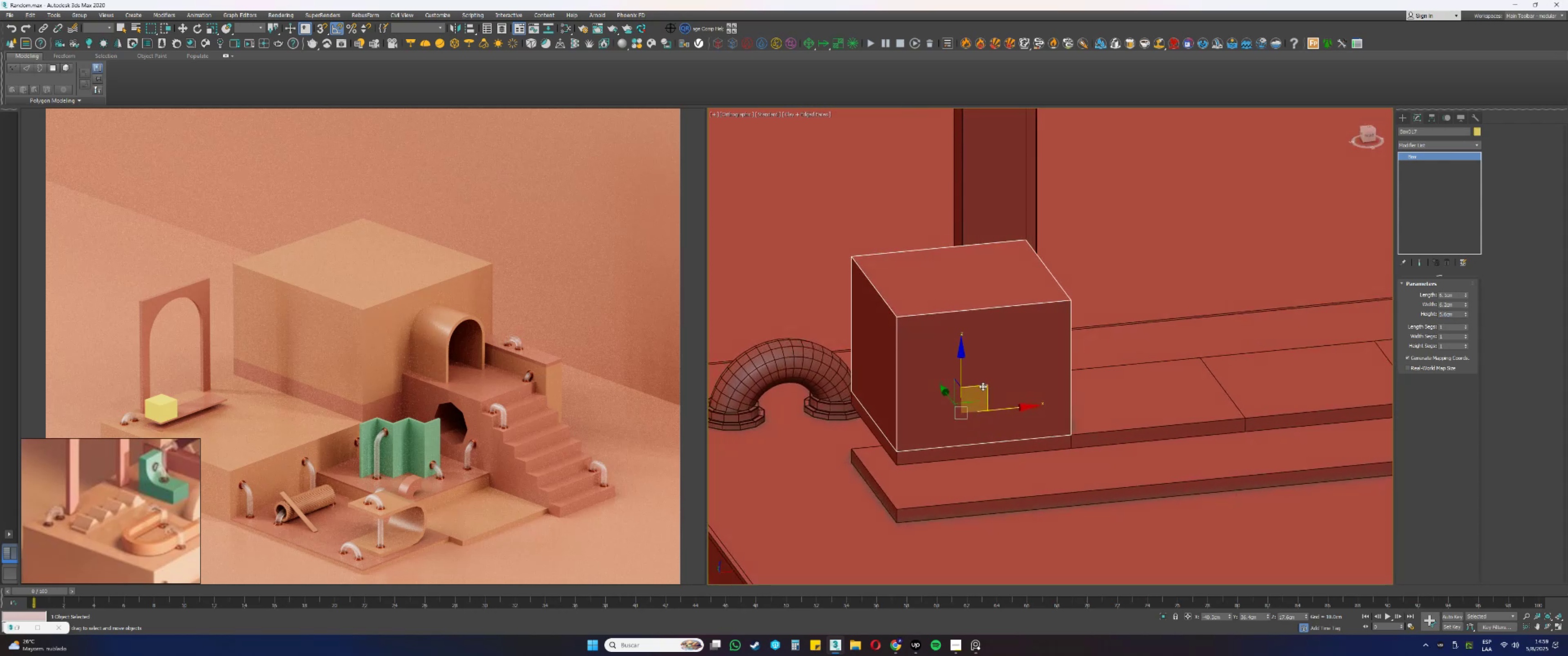 
wait(6.66)
 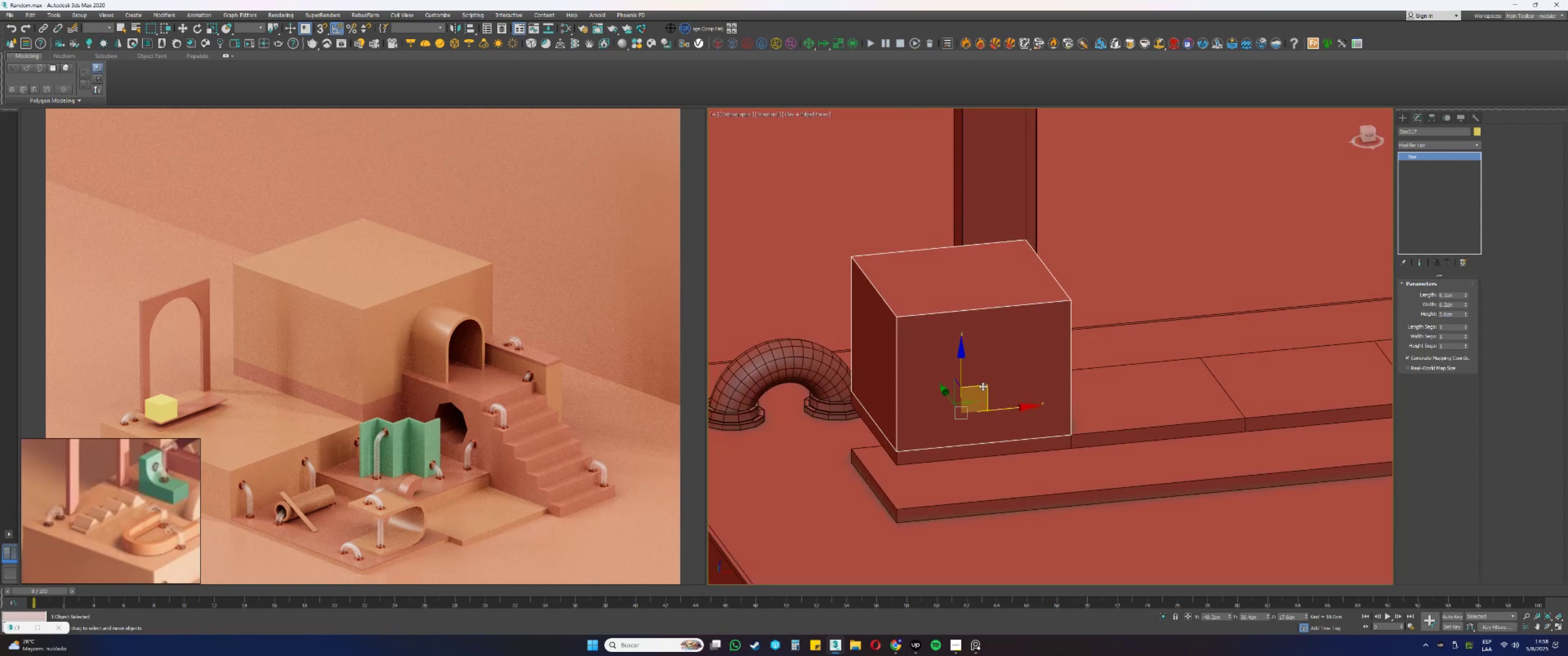 
hold_key(key=AltLeft, duration=0.43)
 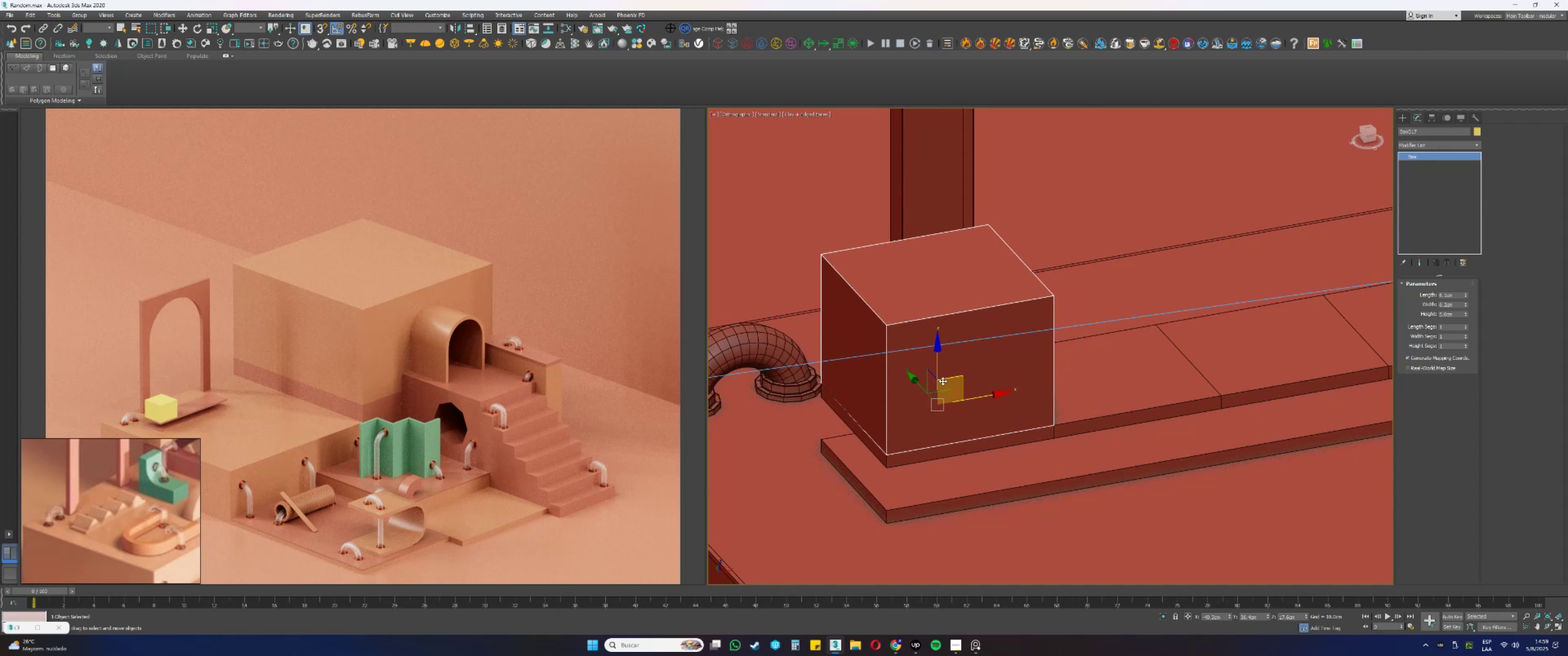 
hold_key(key=AltLeft, duration=0.44)
 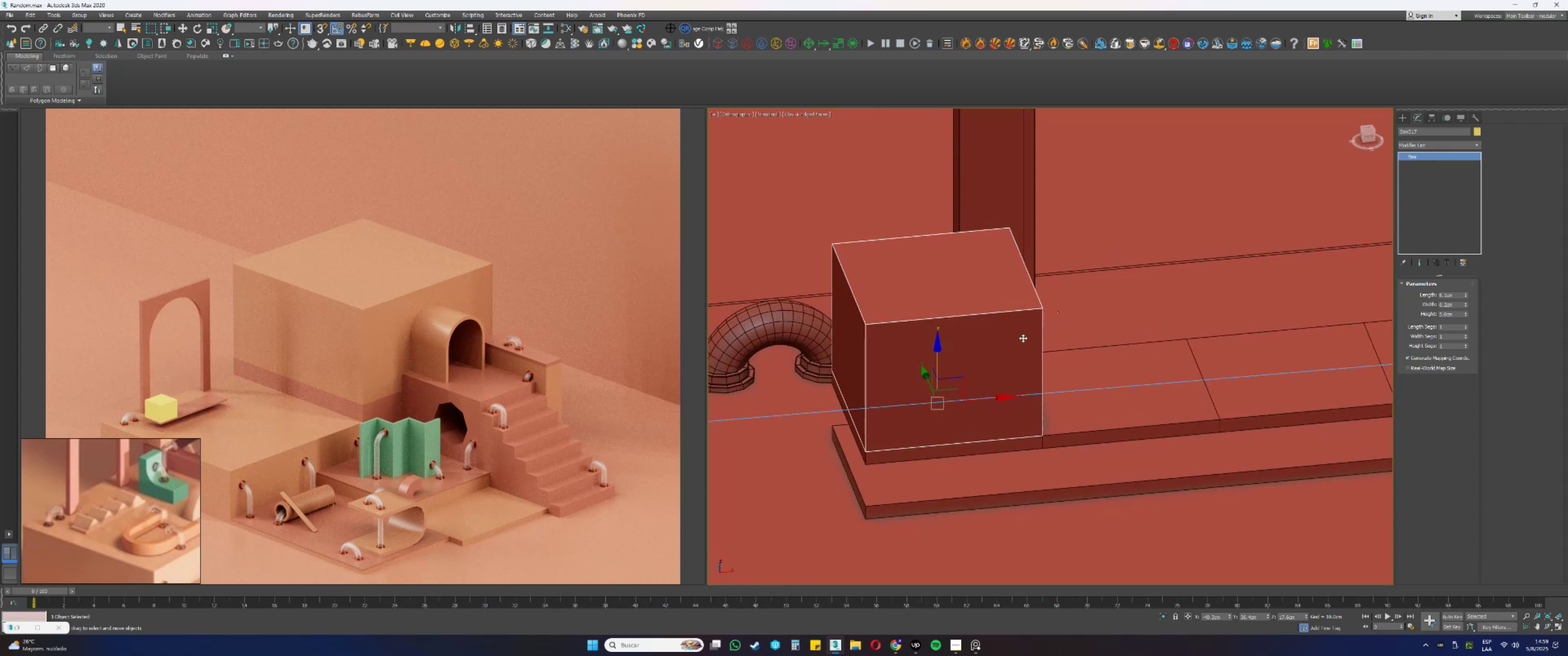 
hold_key(key=AltLeft, duration=0.75)
 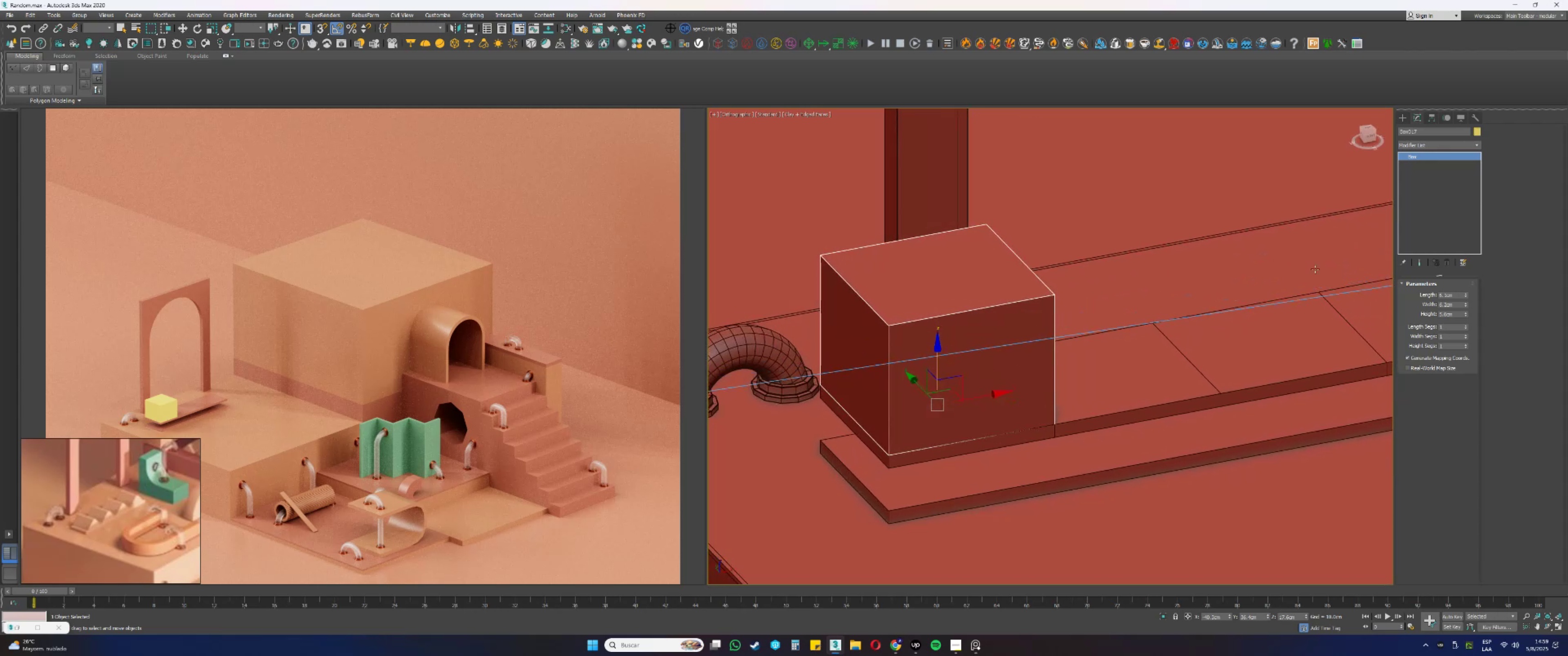 
left_click_drag(start_coordinate=[1455, 296], to_coordinate=[1413, 296])
 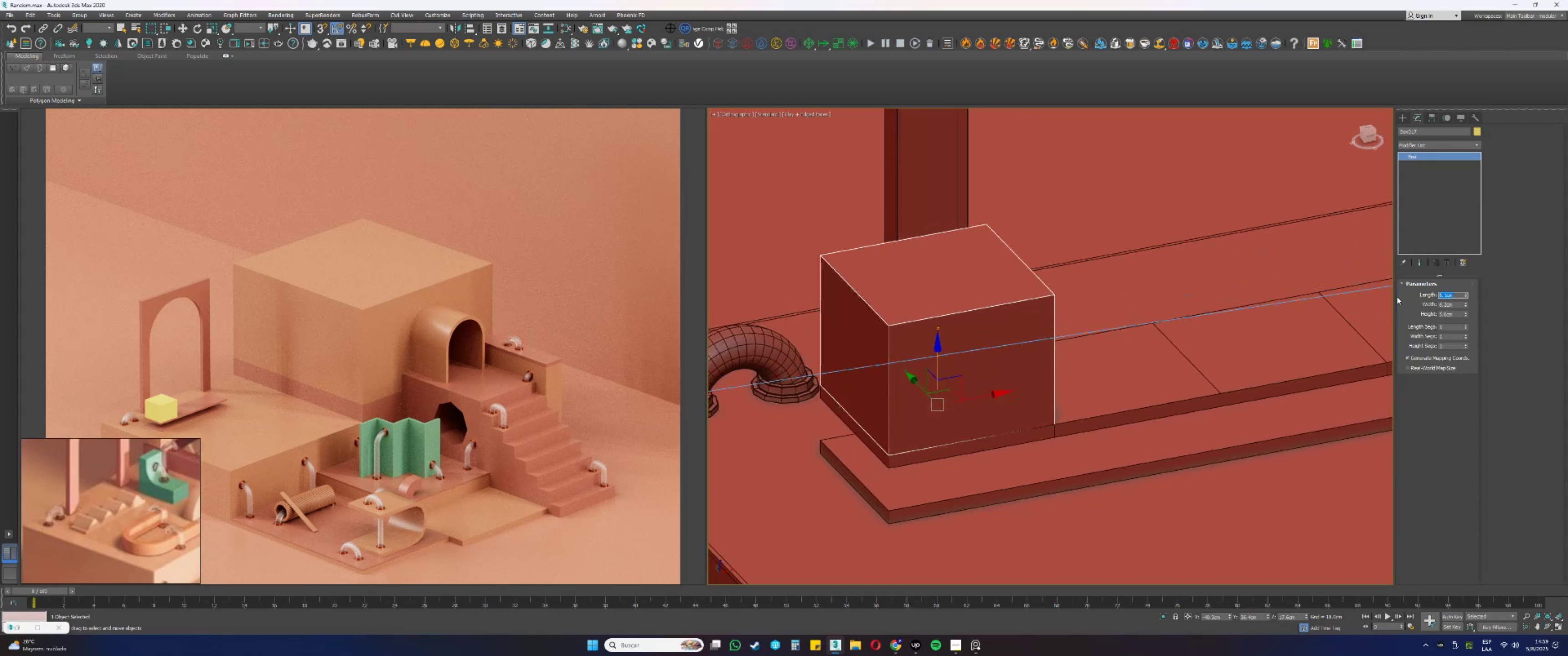 
key(Numpad5)
 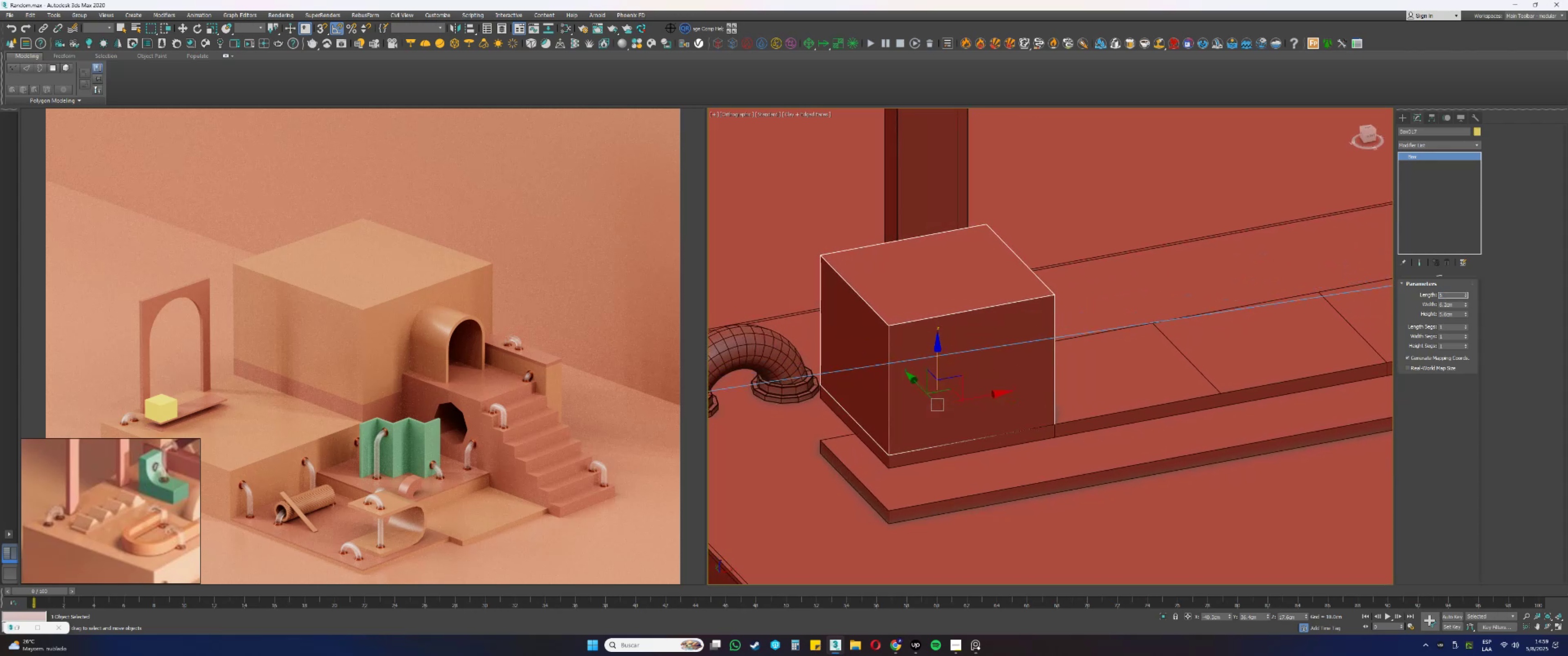 
key(NumpadDecimal)
 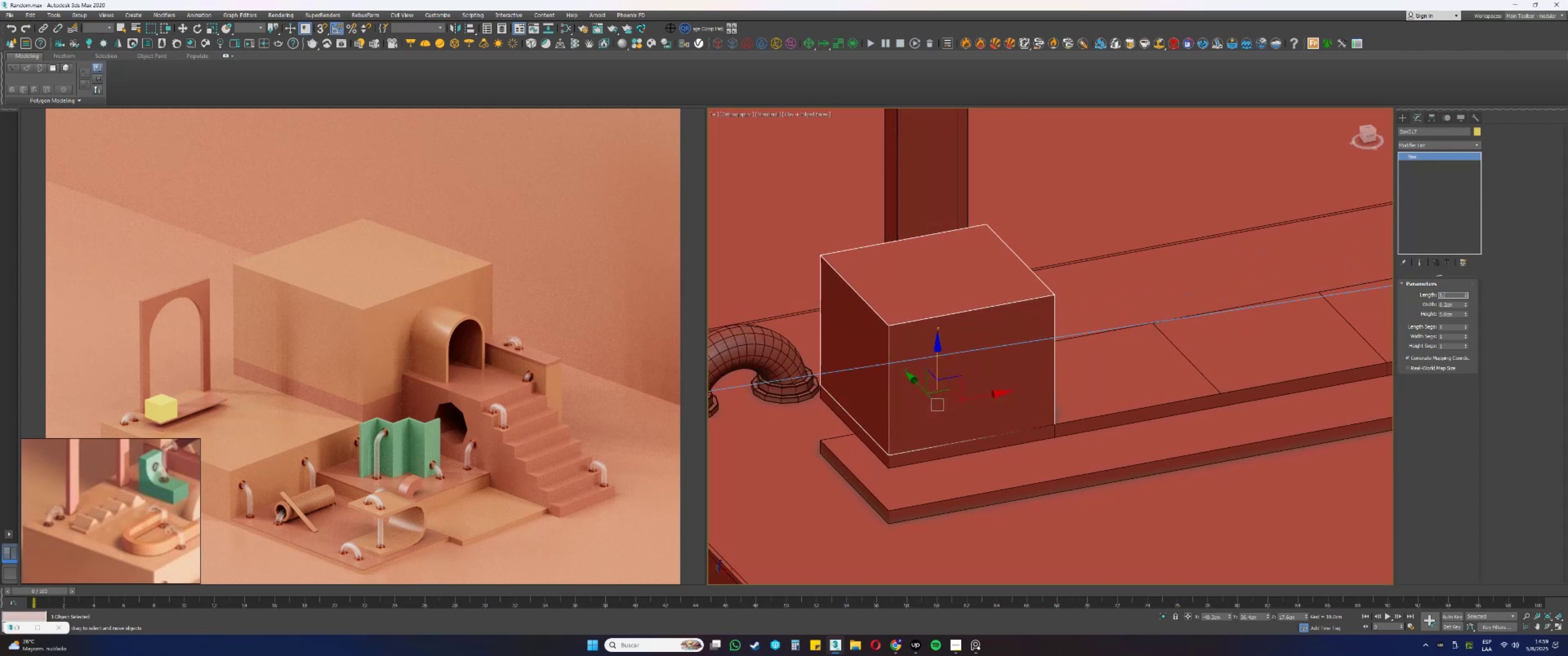 
key(Numpad5)
 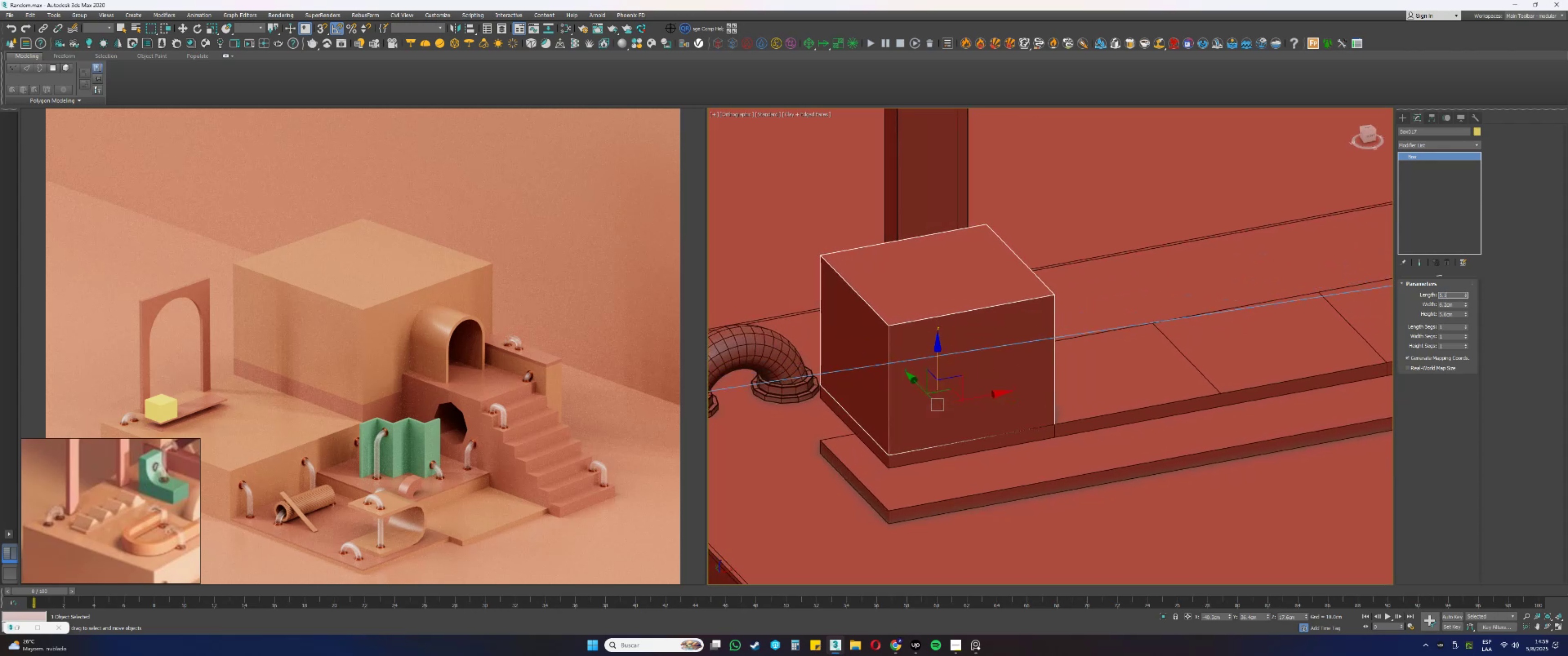 
key(Tab)
 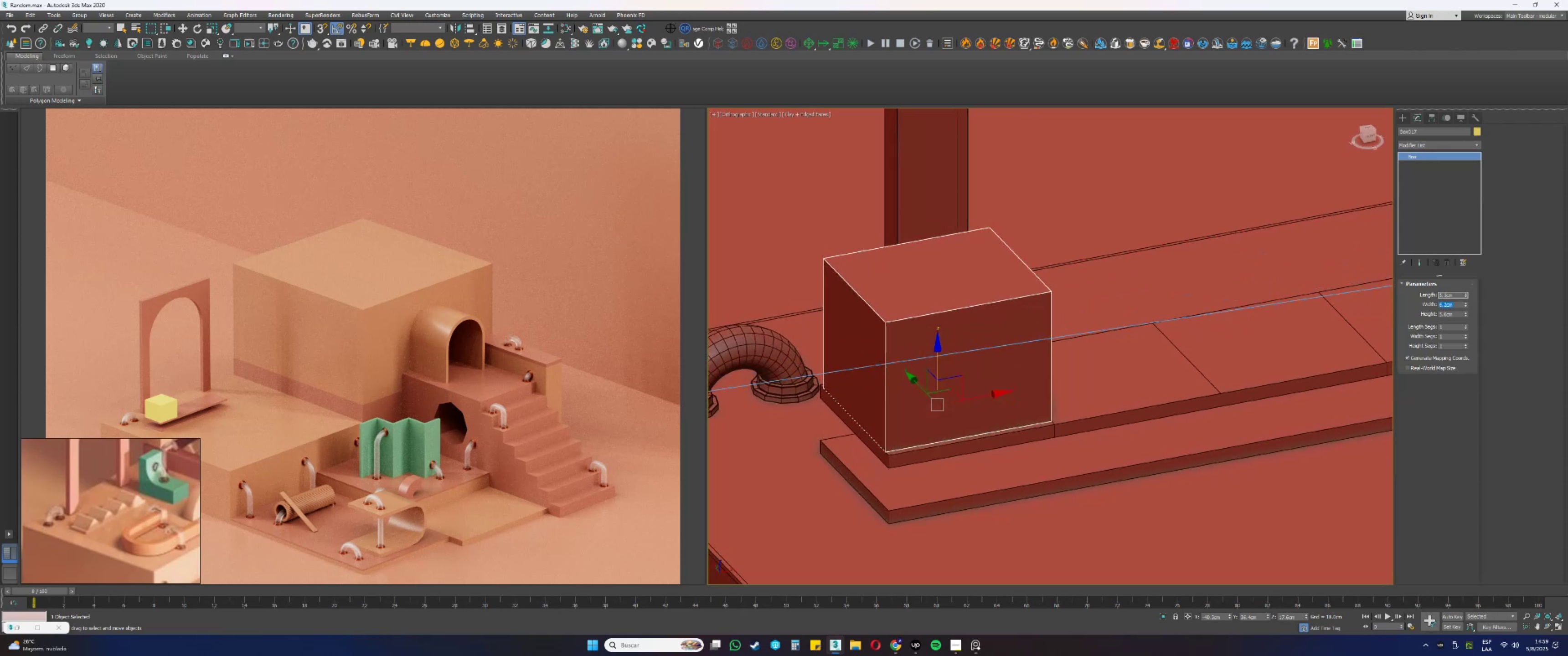 
key(Numpad5)
 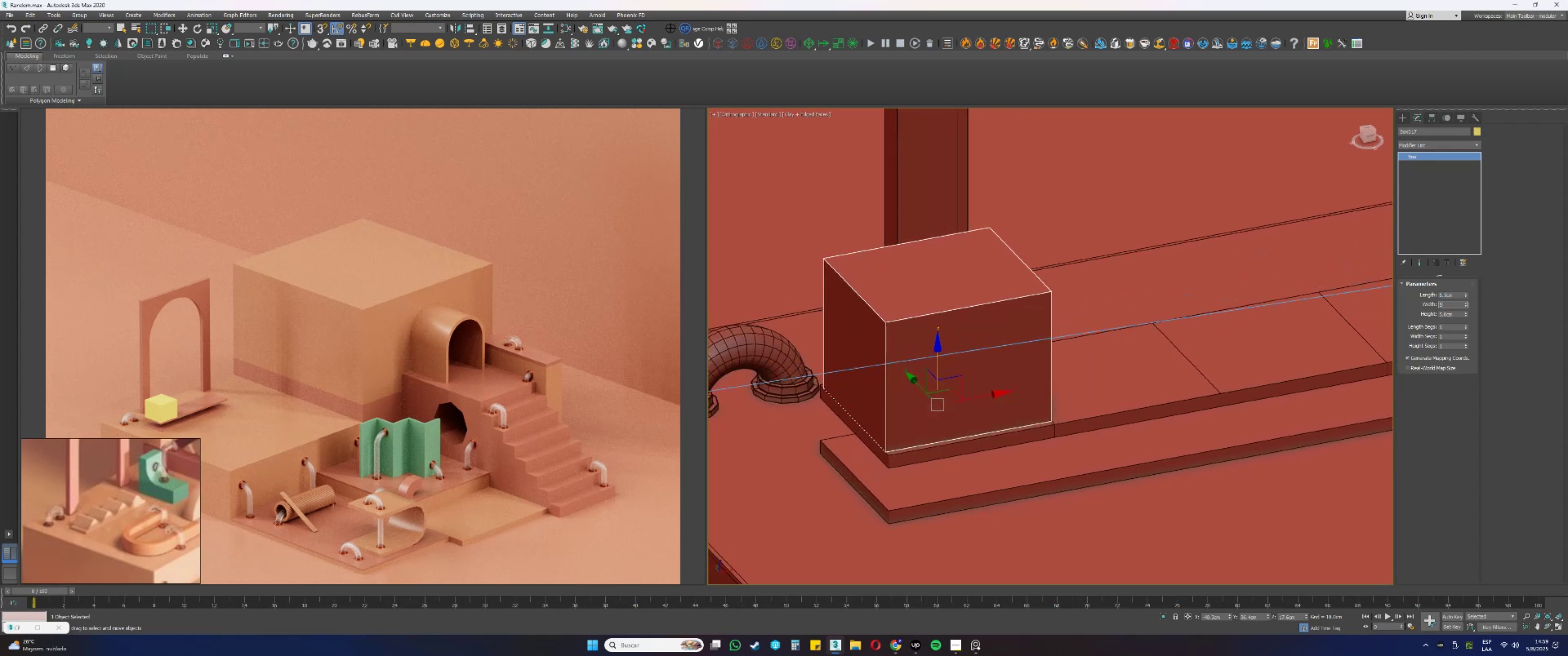 
key(NumpadDecimal)
 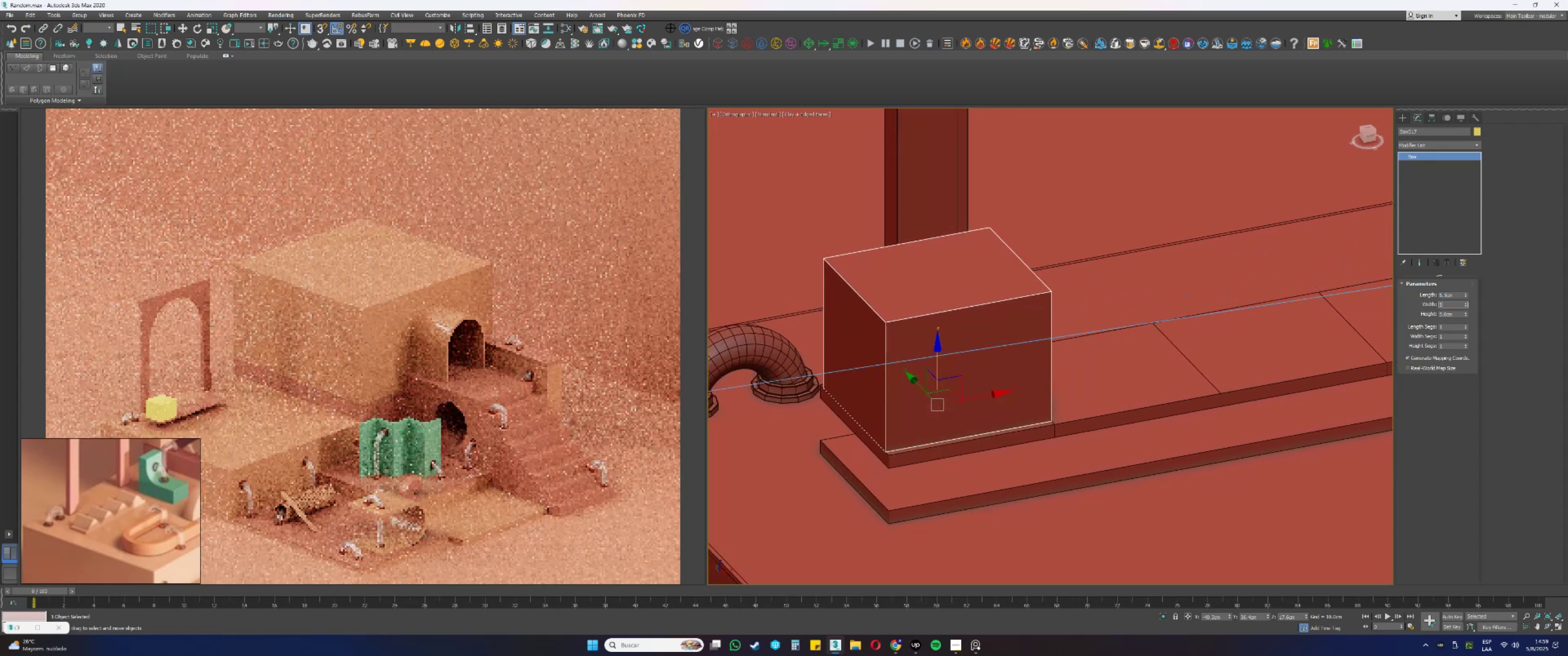 
key(Numpad5)
 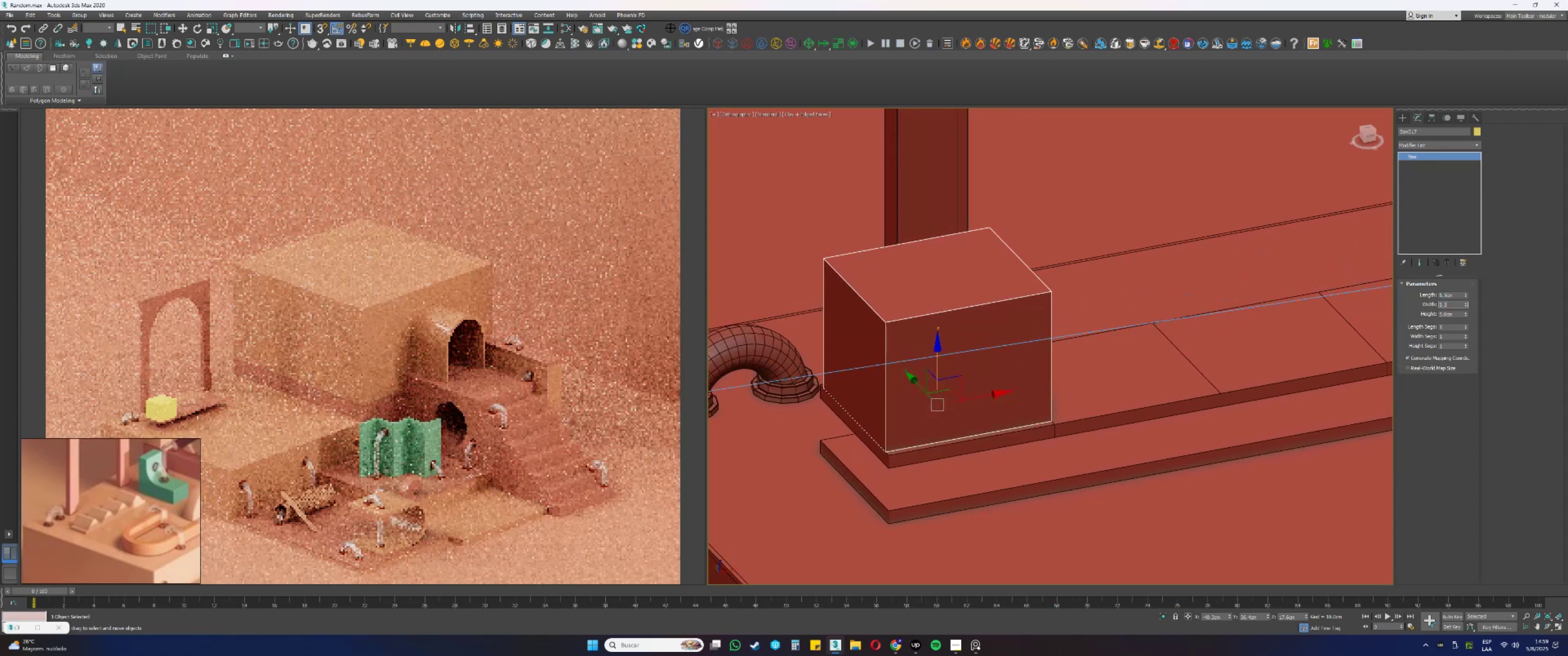 
key(NumpadEnter)
 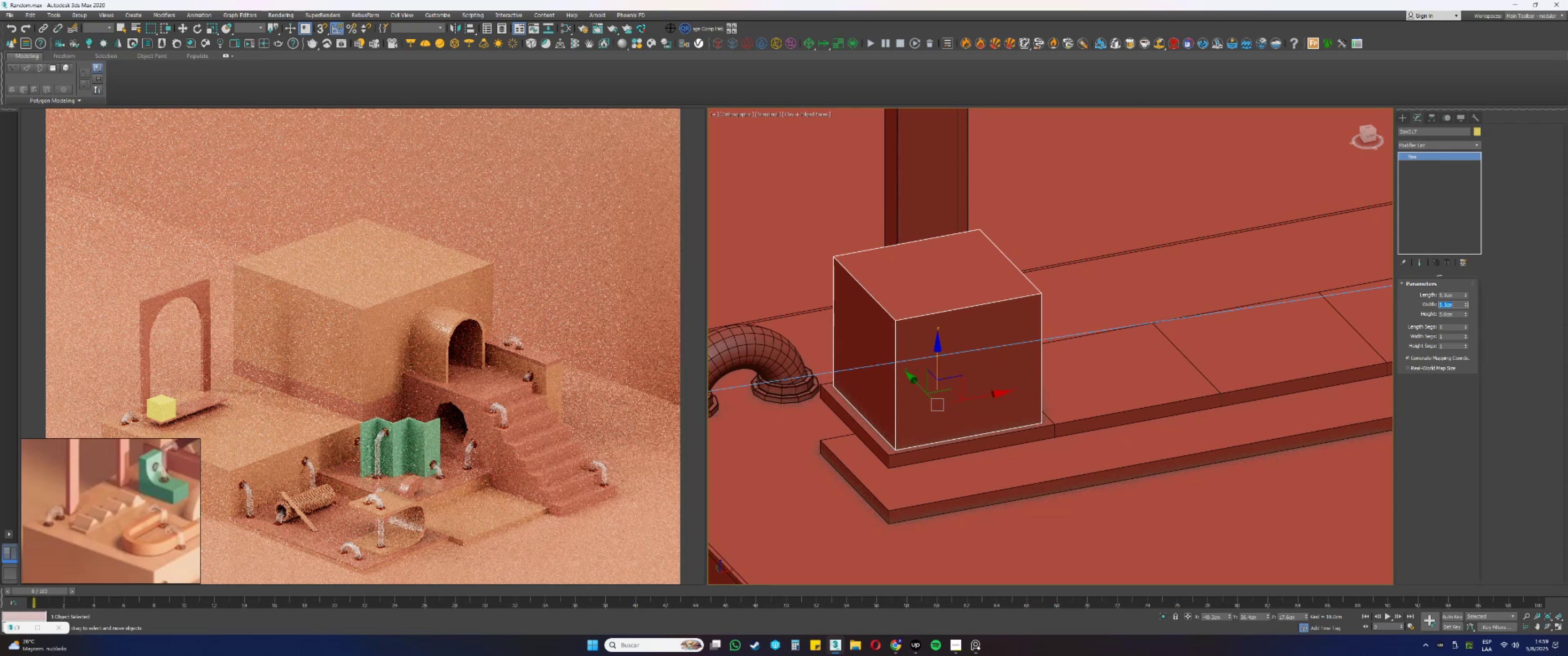 
left_click_drag(start_coordinate=[1458, 296], to_coordinate=[1420, 297])
 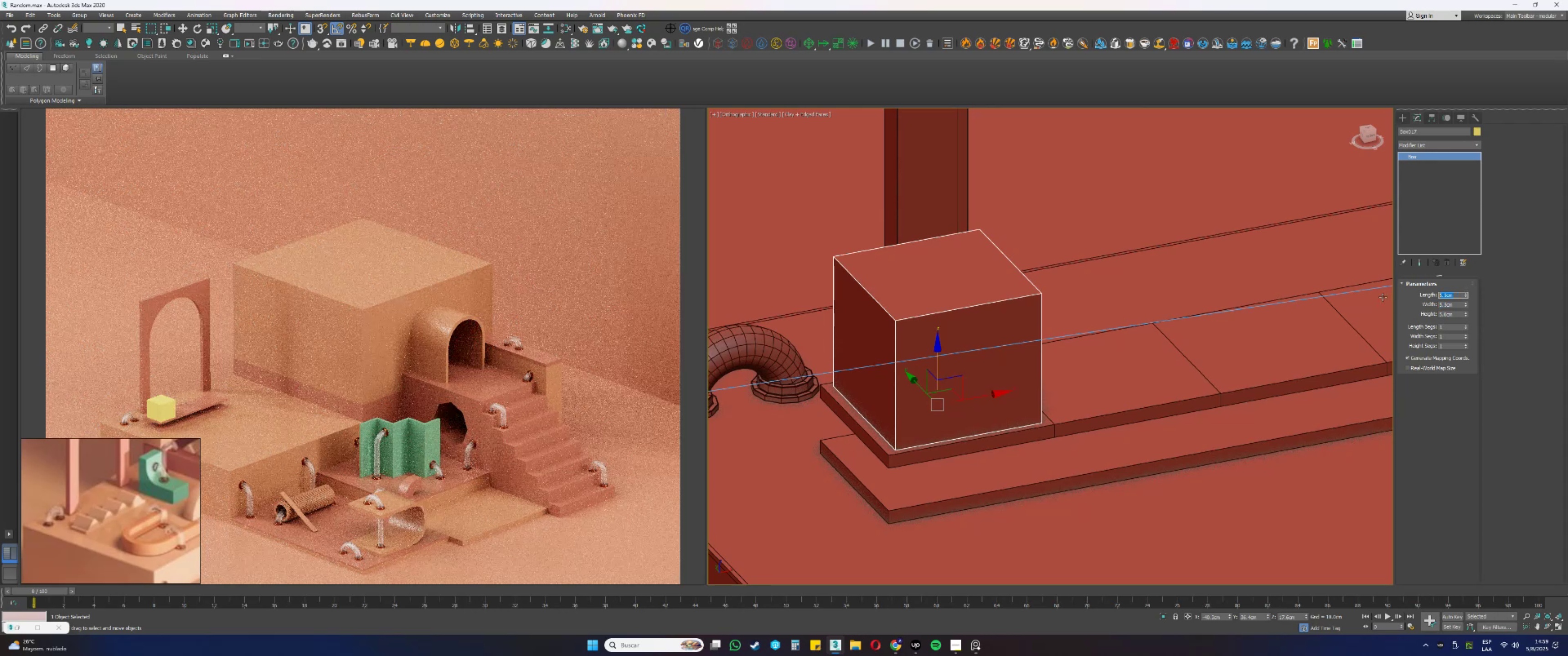 
key(Numpad4)
 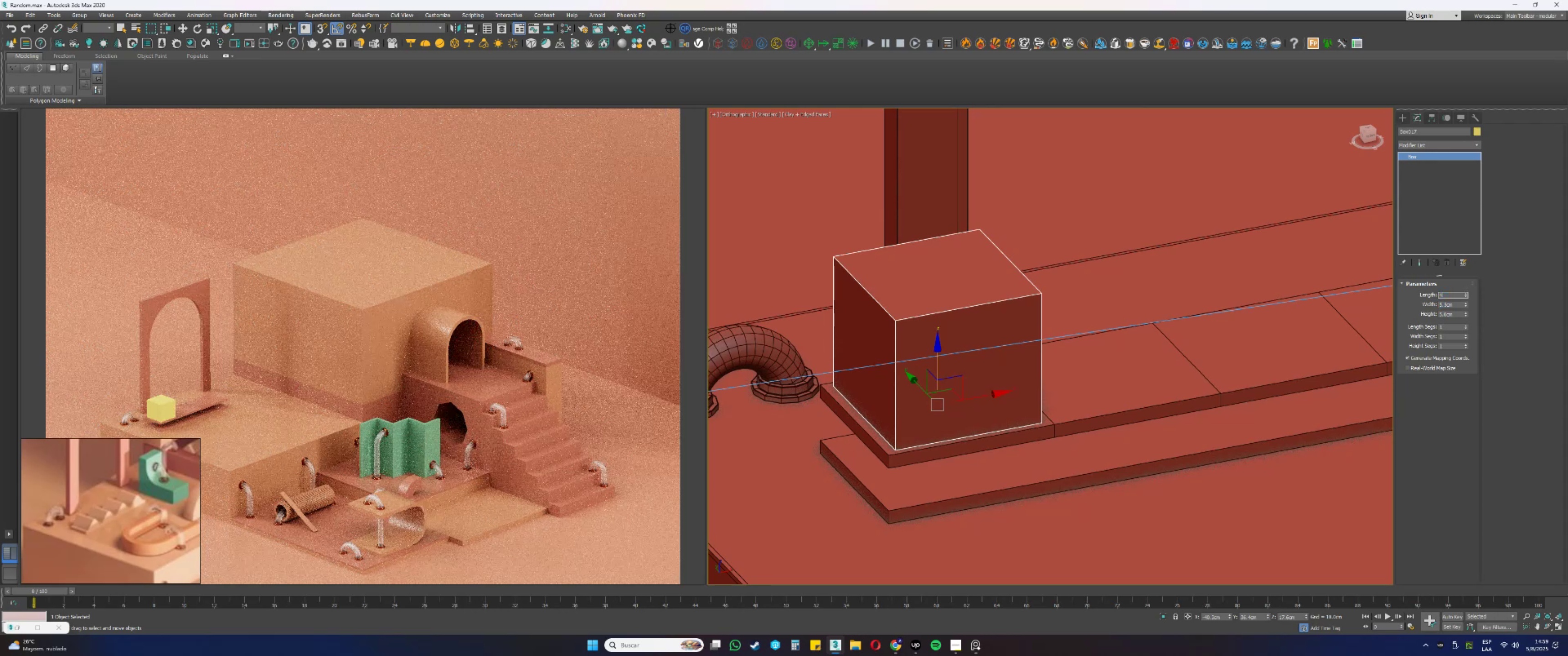 
key(Tab)
 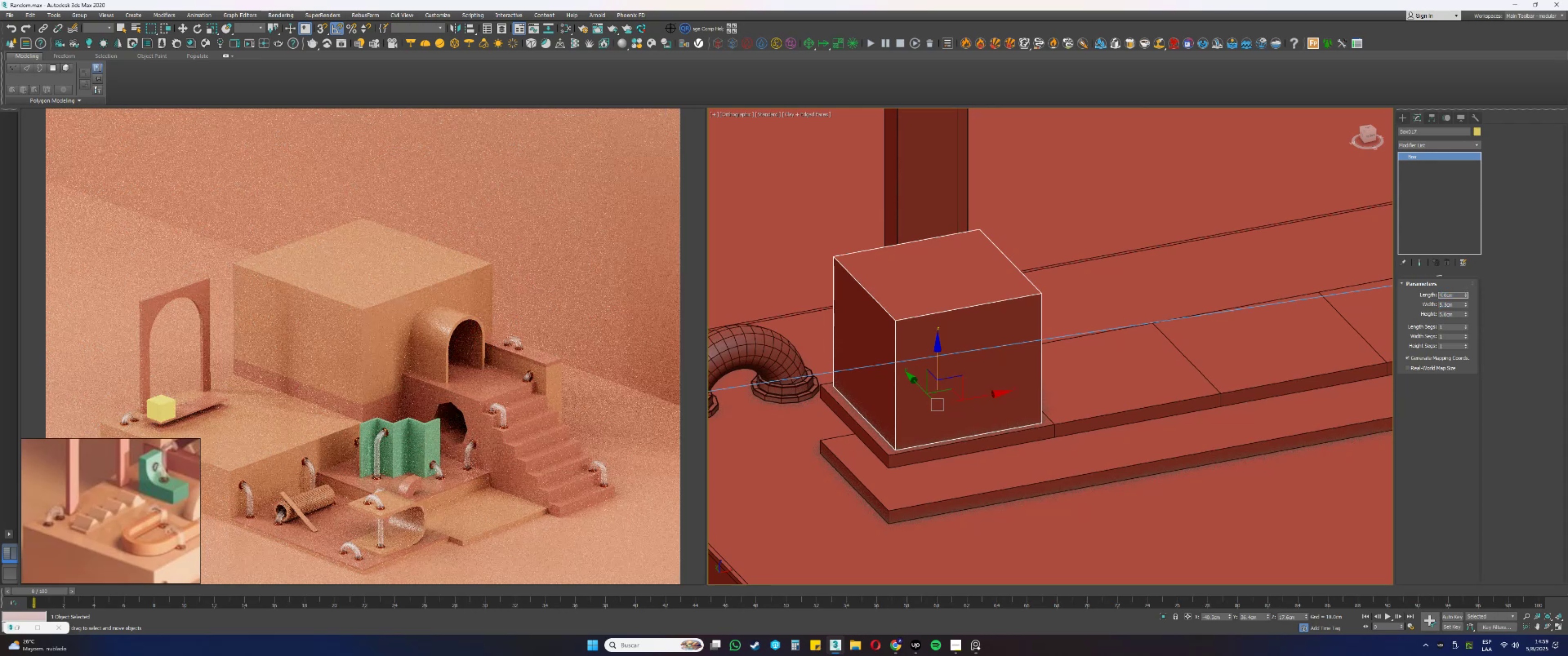 
key(Numpad4)
 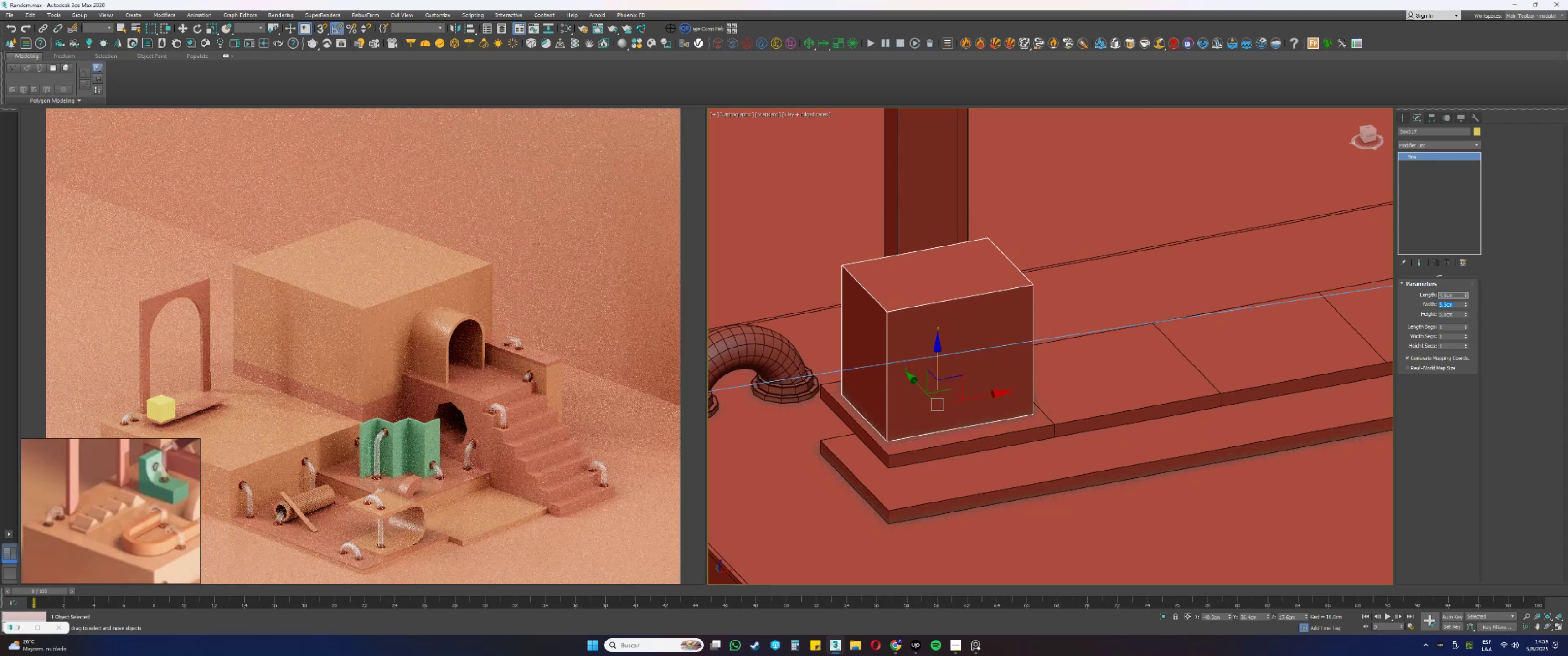 
key(NumpadEnter)
 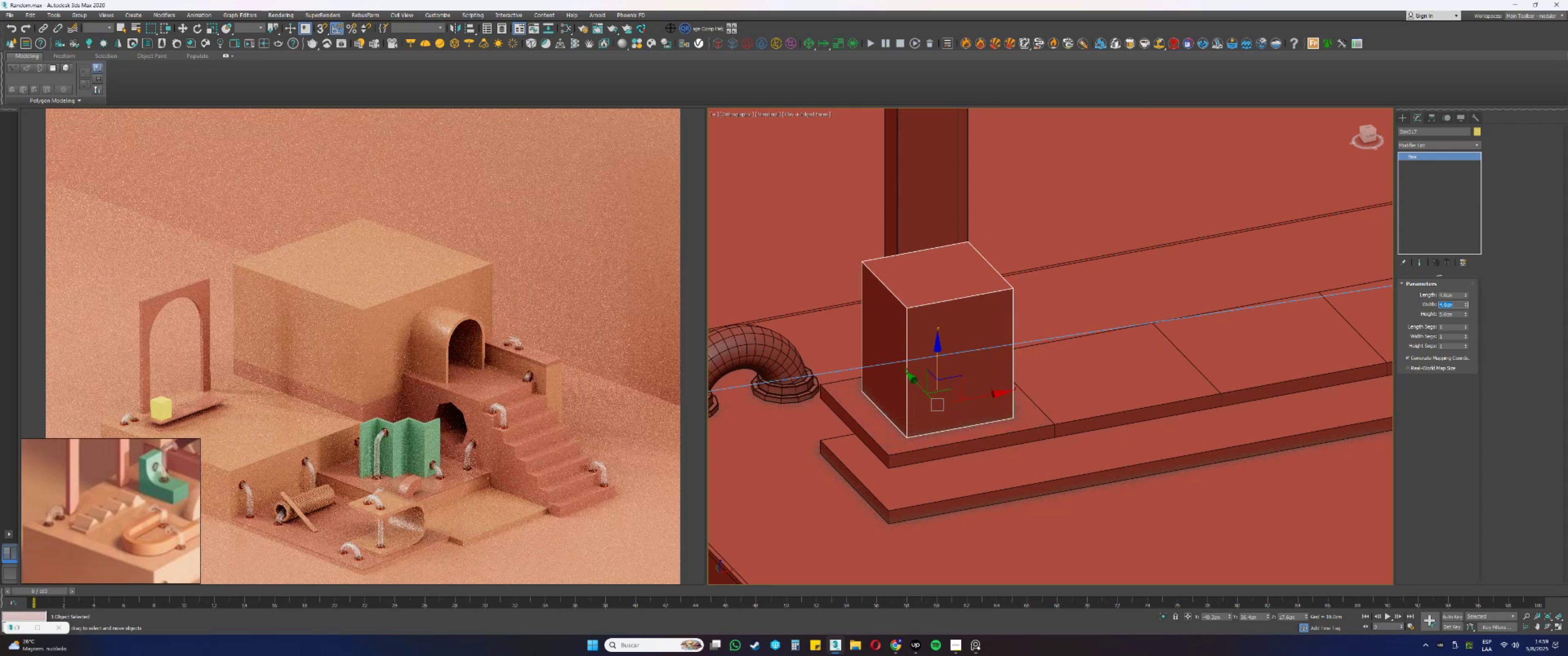 
hold_key(key=AltLeft, duration=0.82)
 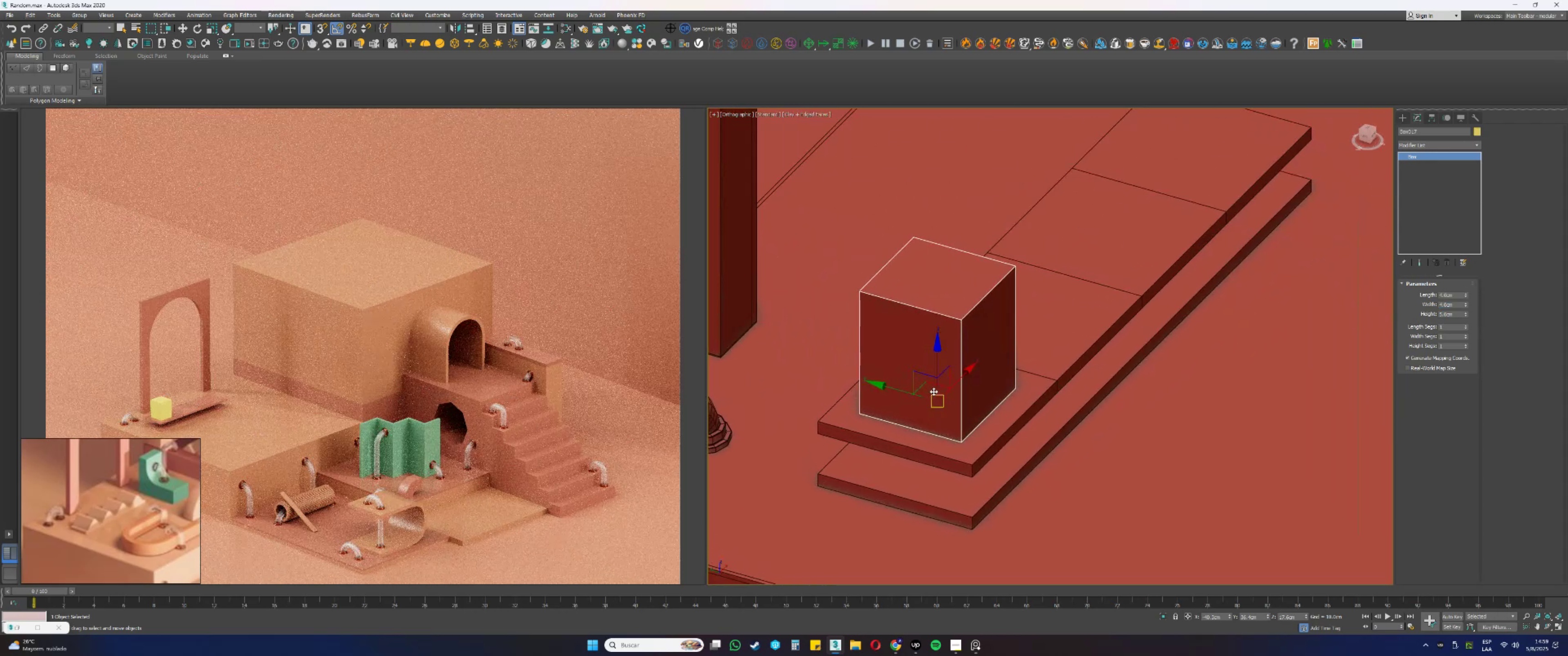 
hold_key(key=AltLeft, duration=6.58)
left_click_drag(start_coordinate=[1465, 296], to_coordinate=[1464, 289])
 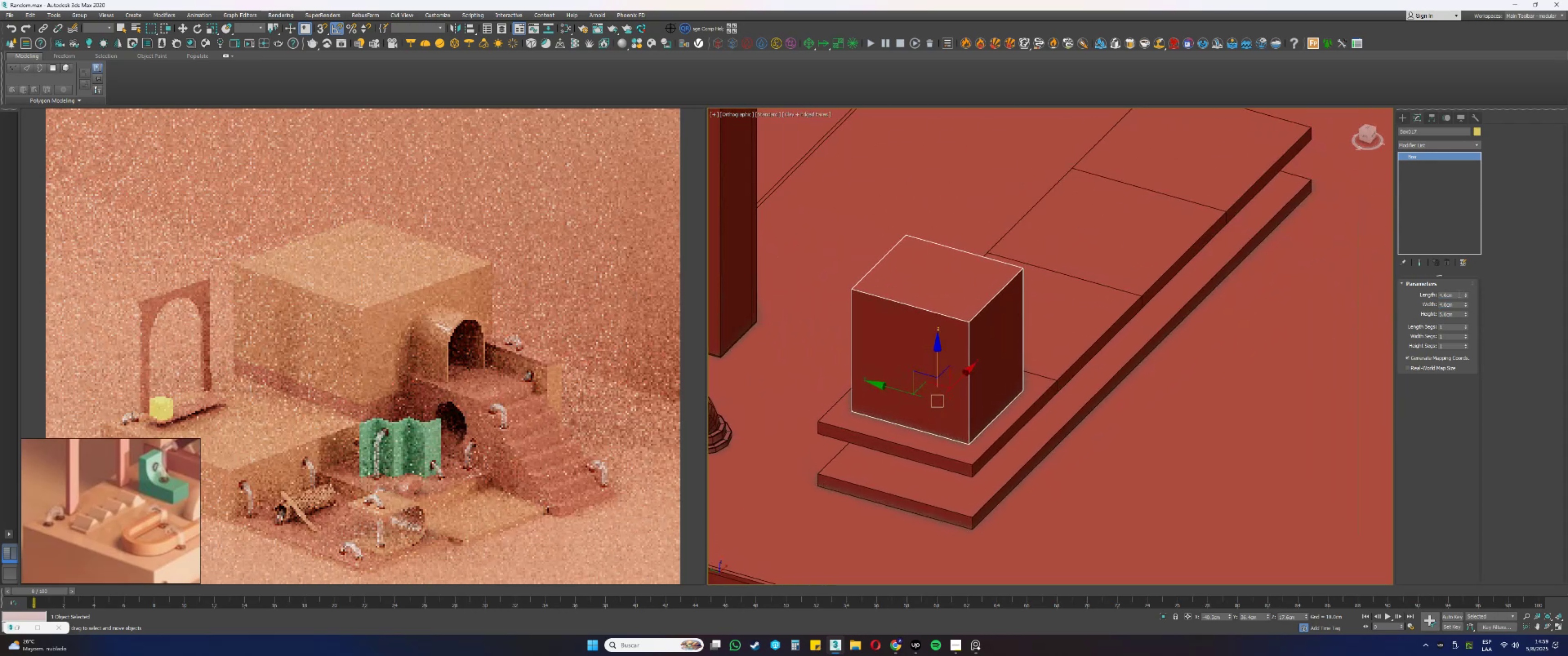 
left_click_drag(start_coordinate=[1458, 293], to_coordinate=[1379, 297])
 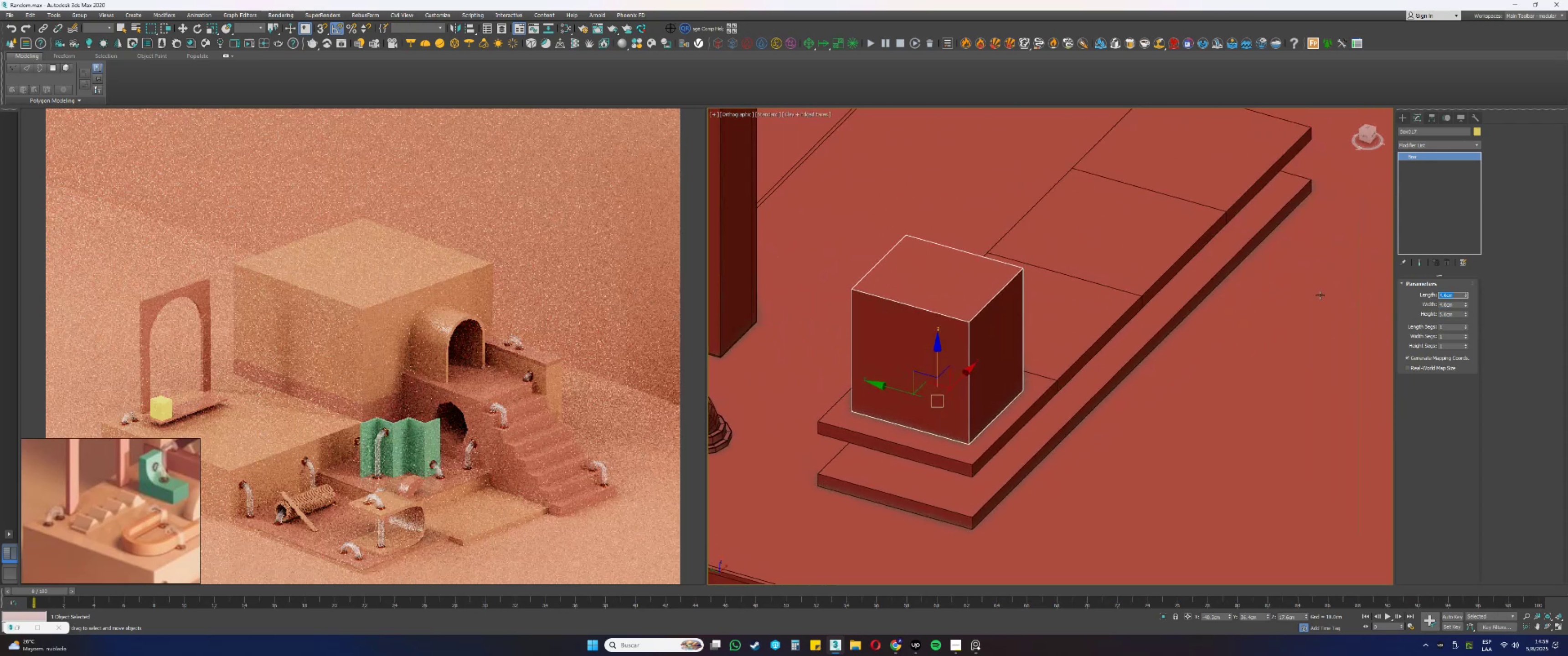 
key(NumpadEnter)
 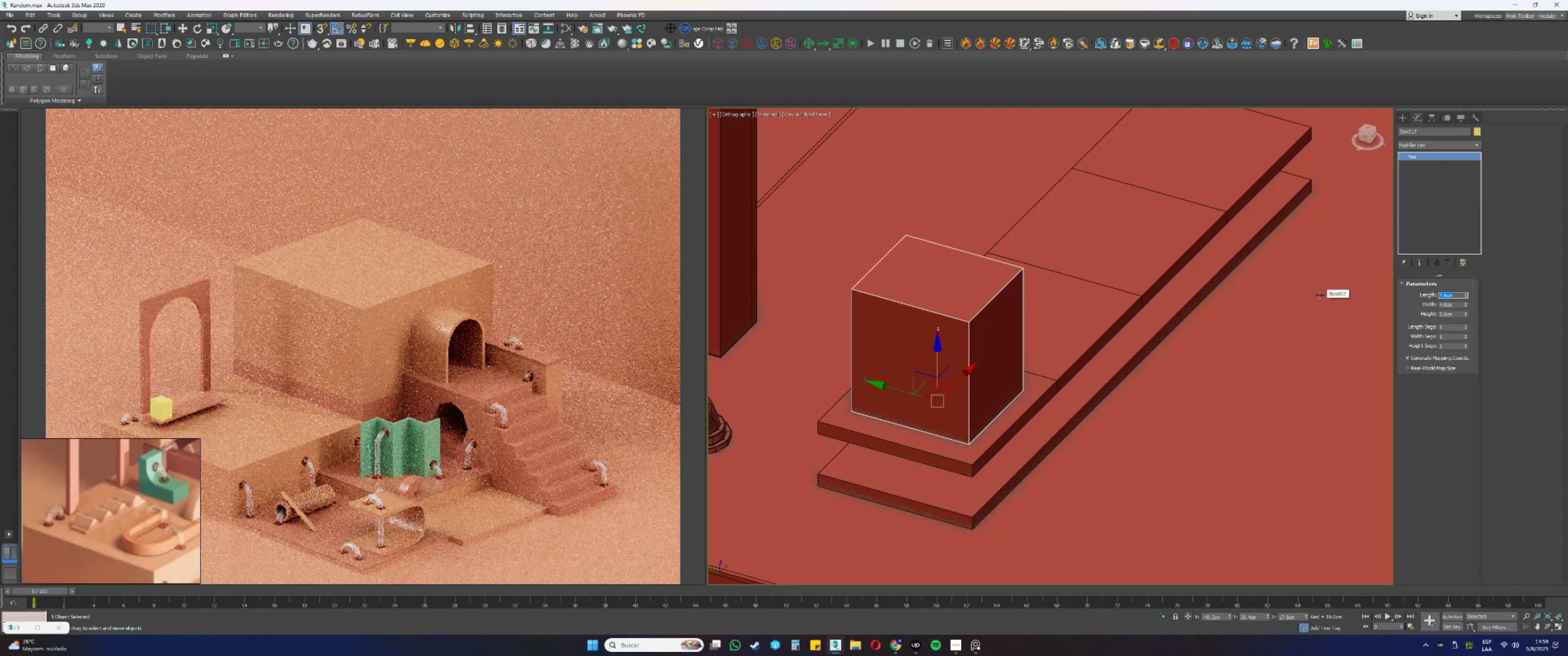 
key(Numpad5)
 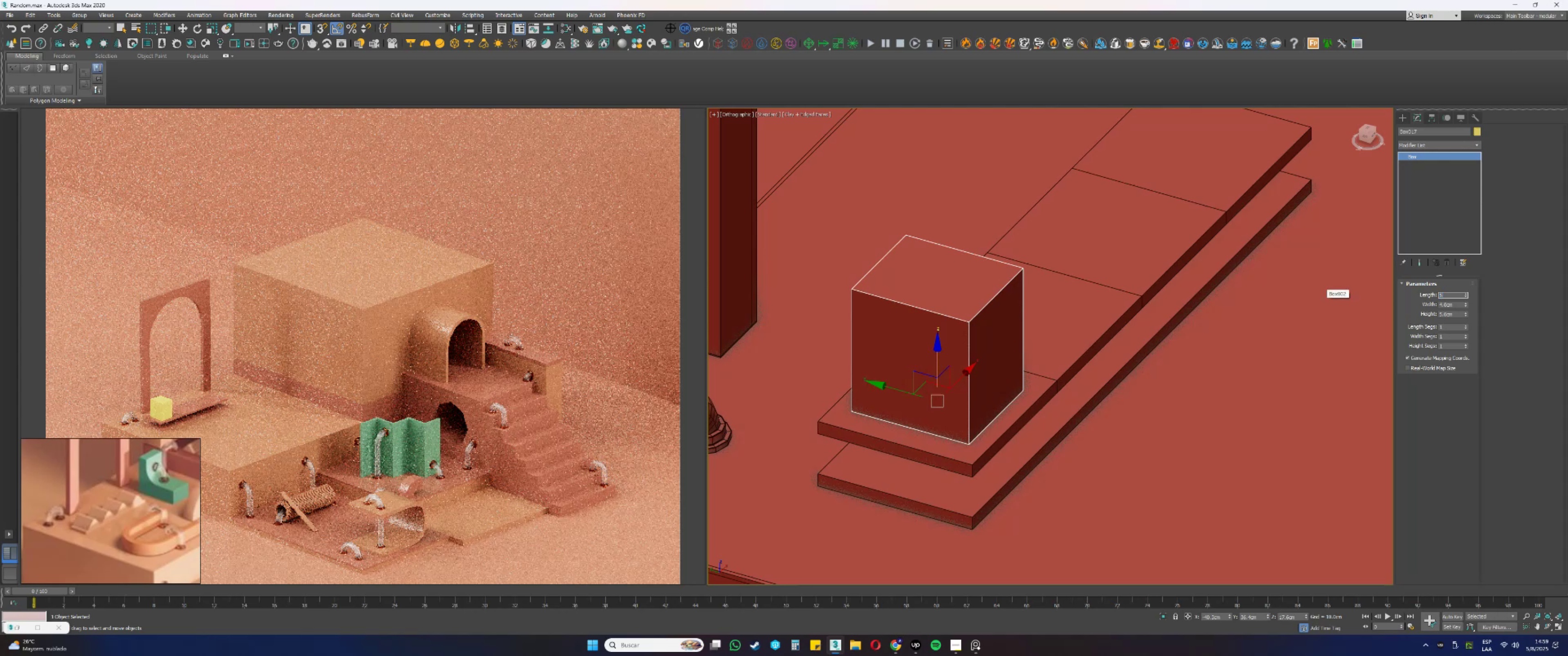 
key(NumpadEnter)
 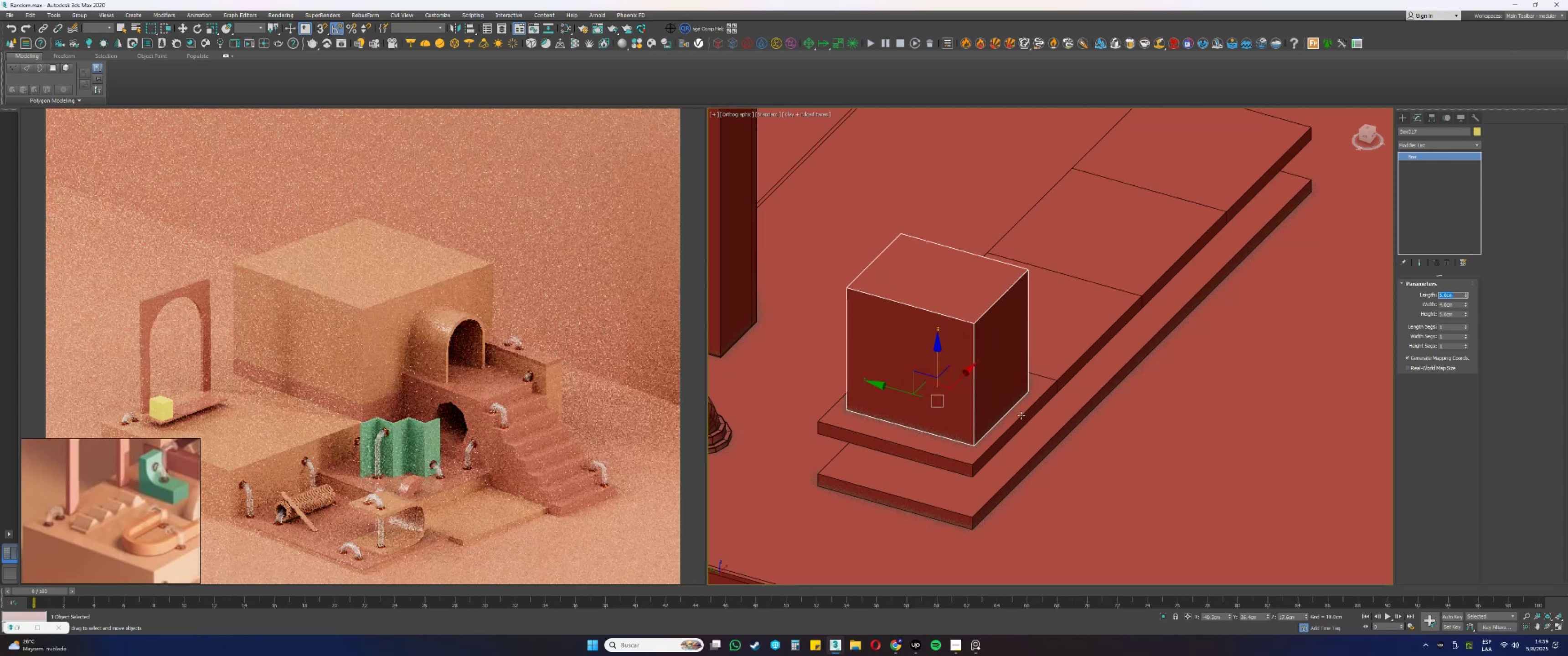 
hold_key(key=AltLeft, duration=1.52)
 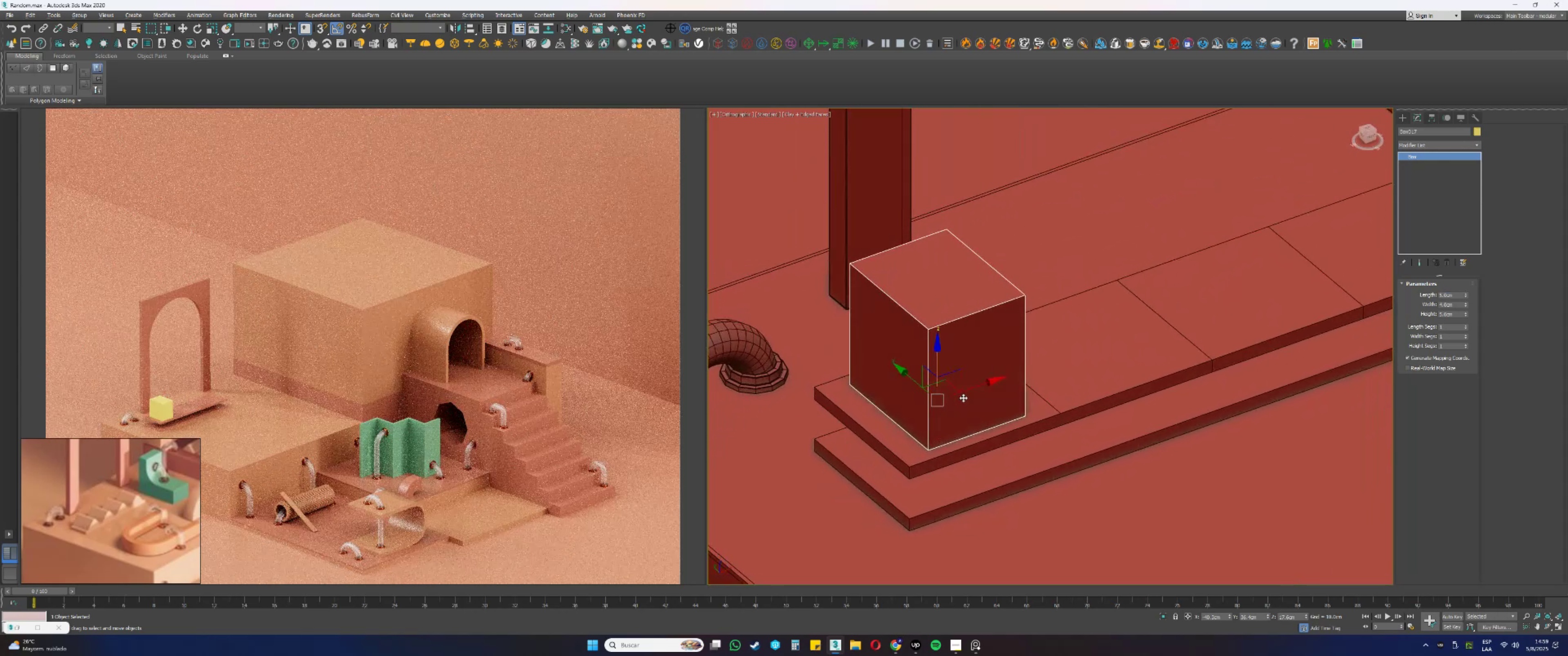 
hold_key(key=AltLeft, duration=1.38)
 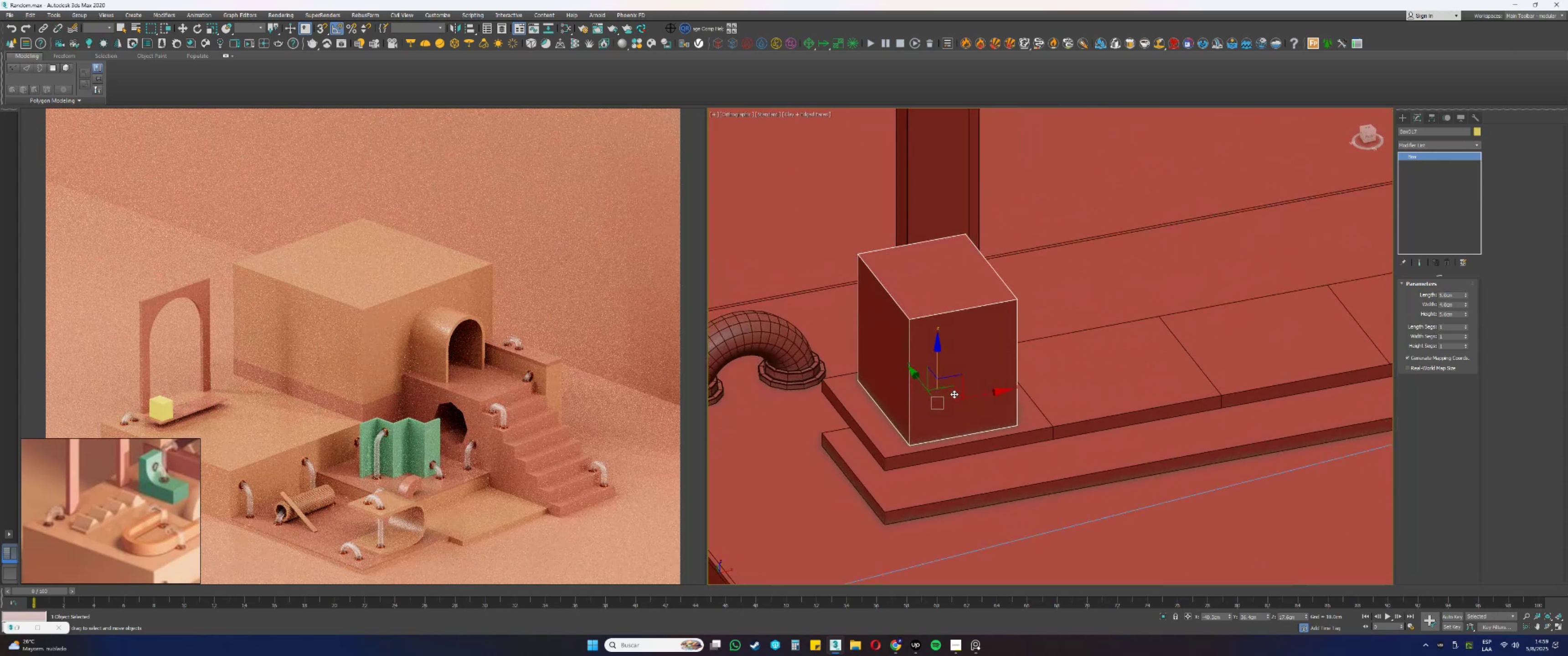 
hold_key(key=AltLeft, duration=0.55)
 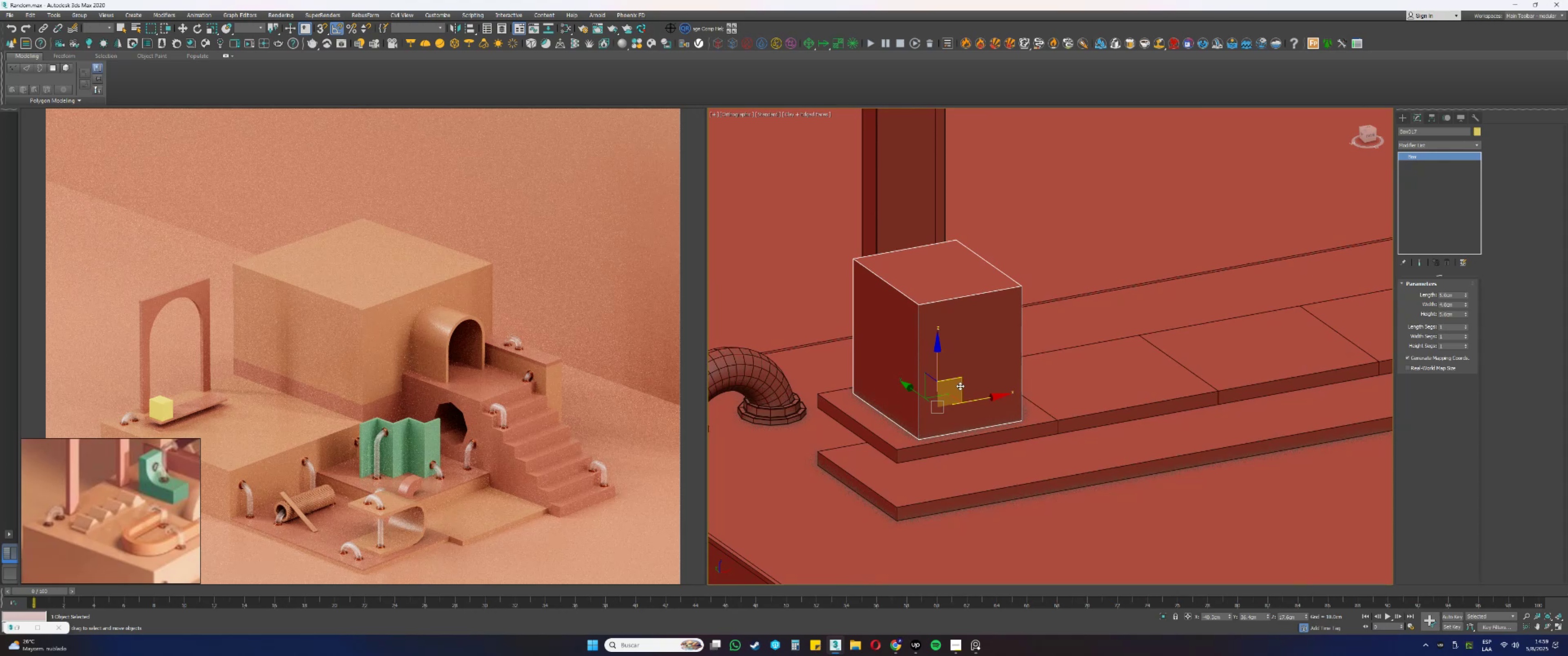 
wait(5.99)
 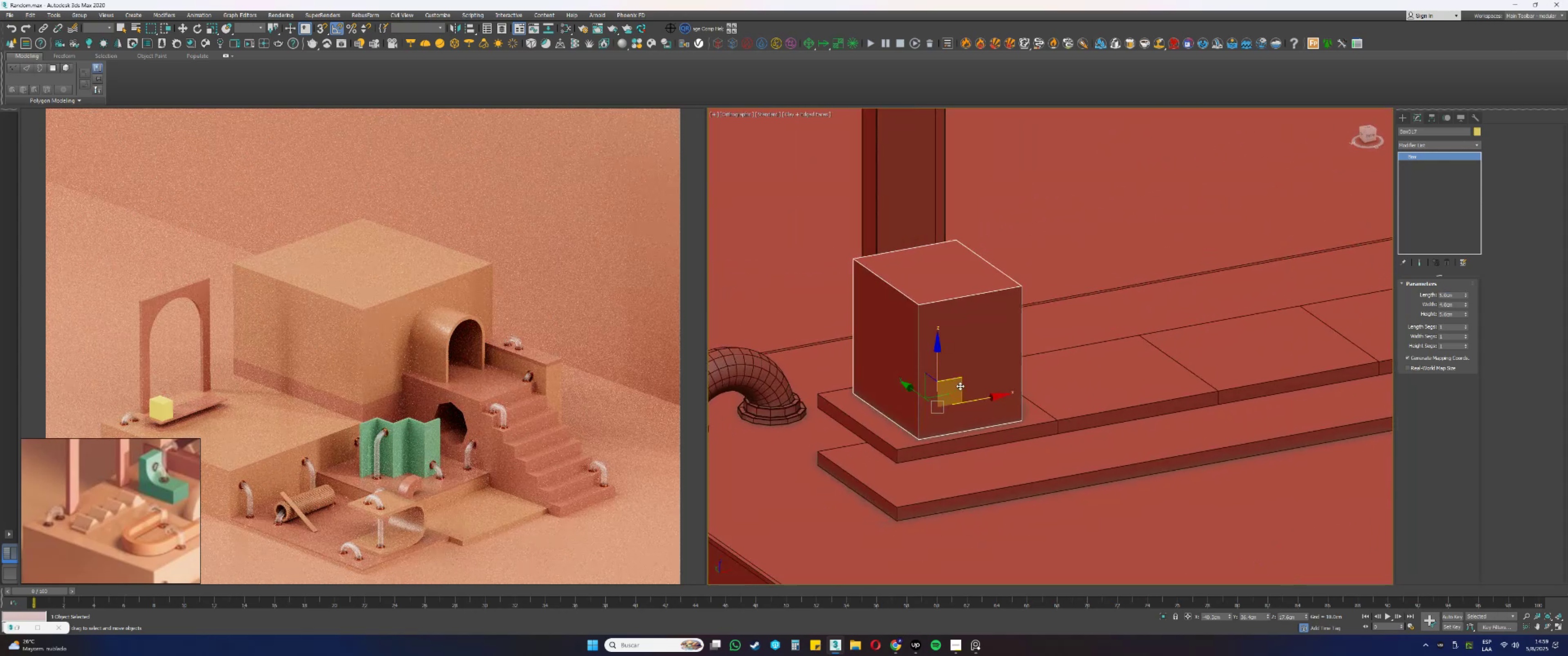 
hold_key(key=AltLeft, duration=0.48)
 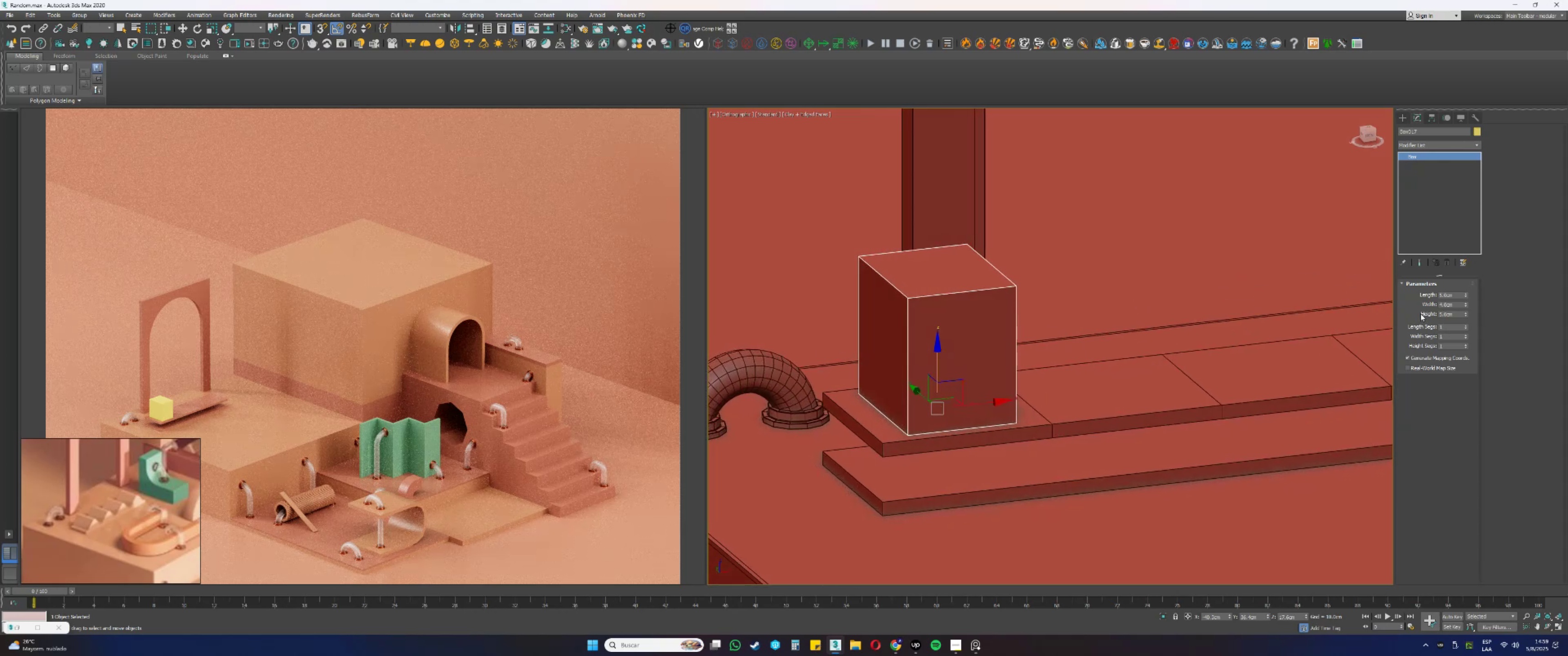 
left_click_drag(start_coordinate=[1465, 314], to_coordinate=[1460, 338])
 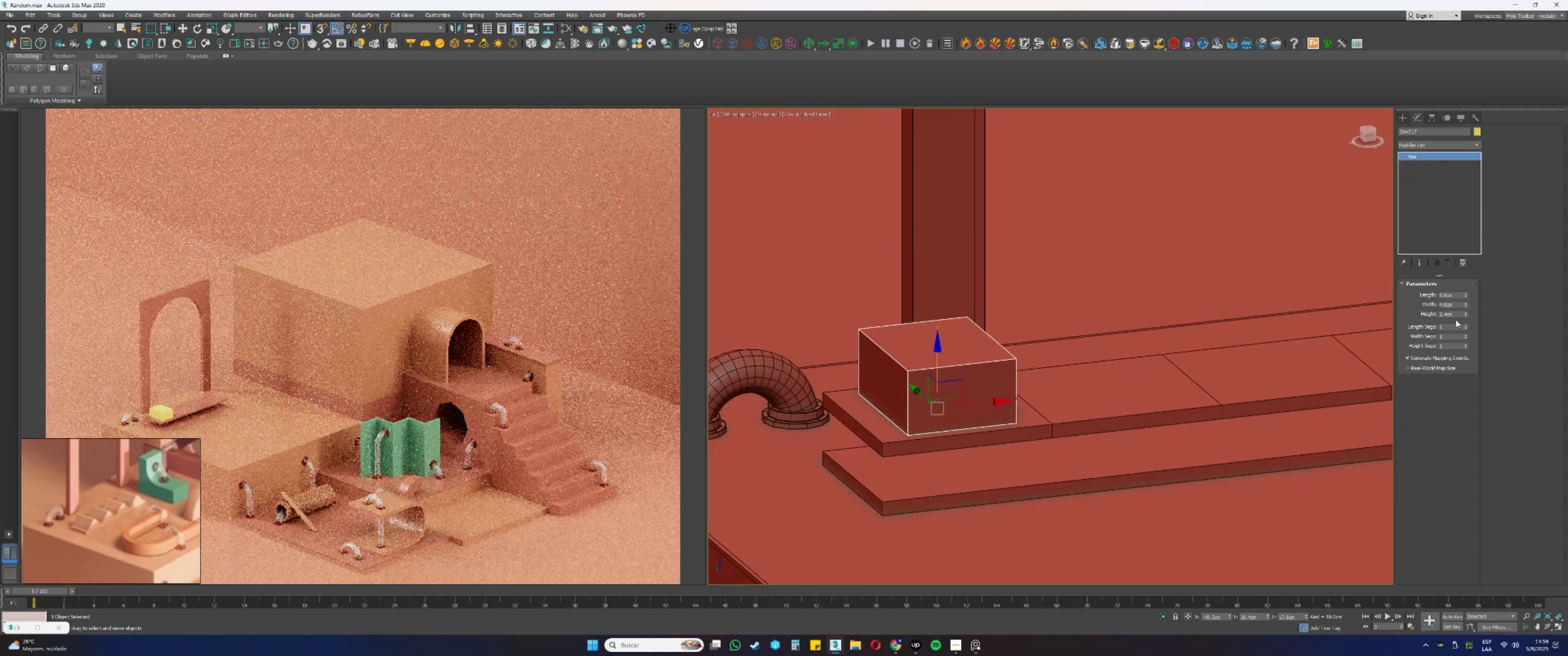 
left_click_drag(start_coordinate=[1458, 314], to_coordinate=[1382, 308])
 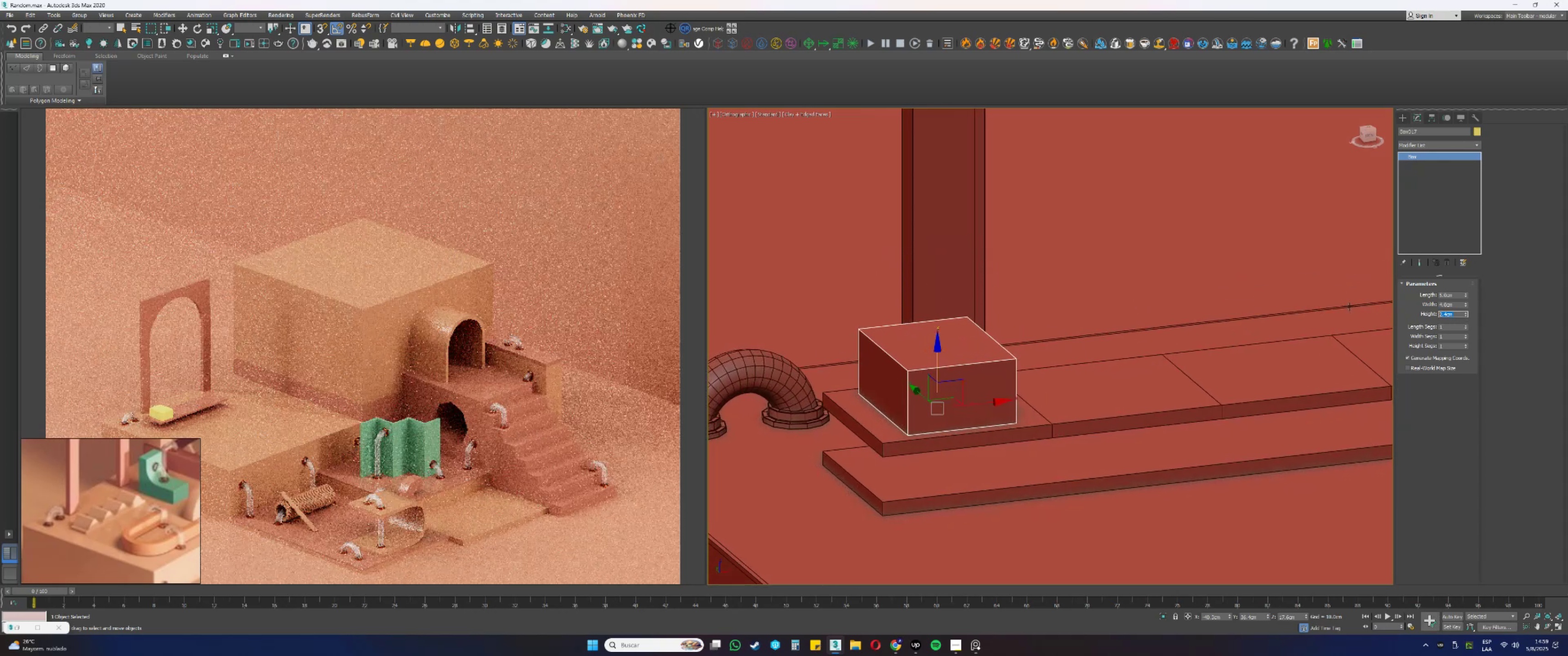 
key(Numpad3)
 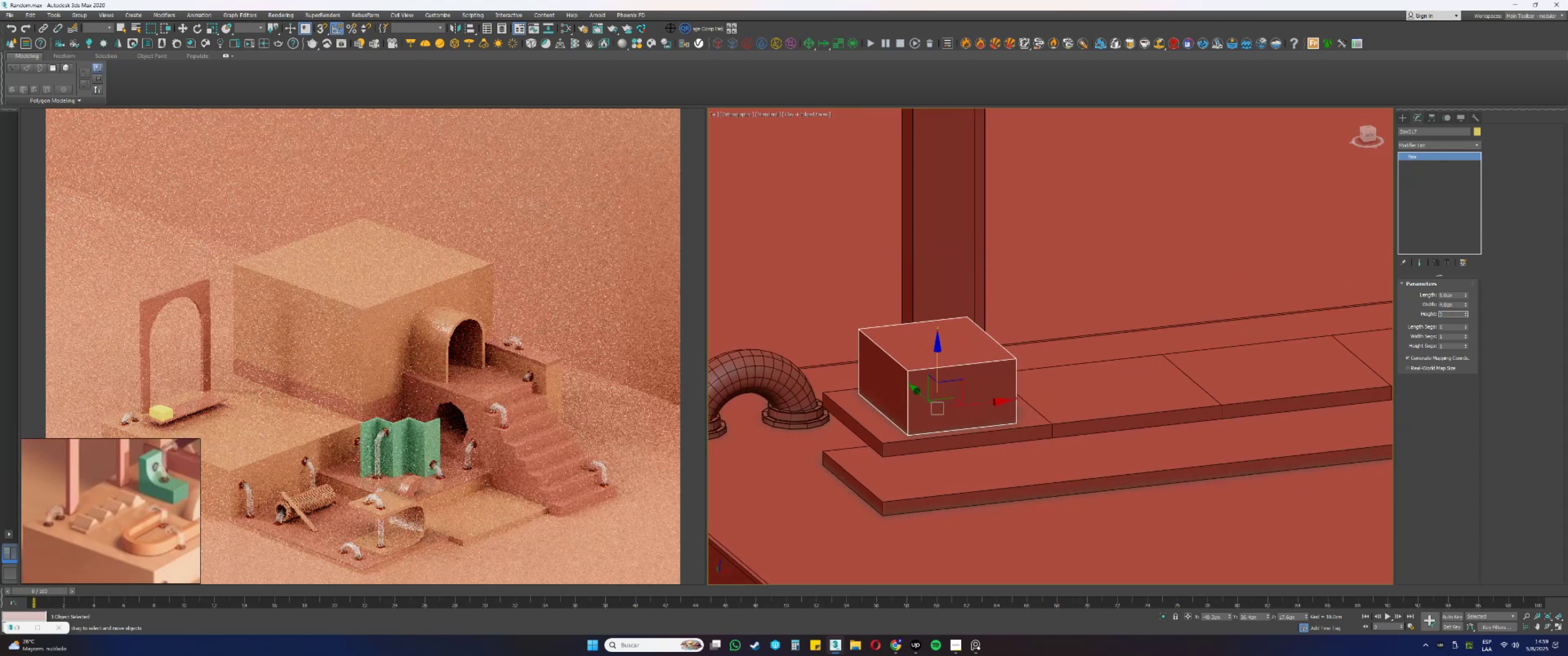 
key(NumpadEnter)
 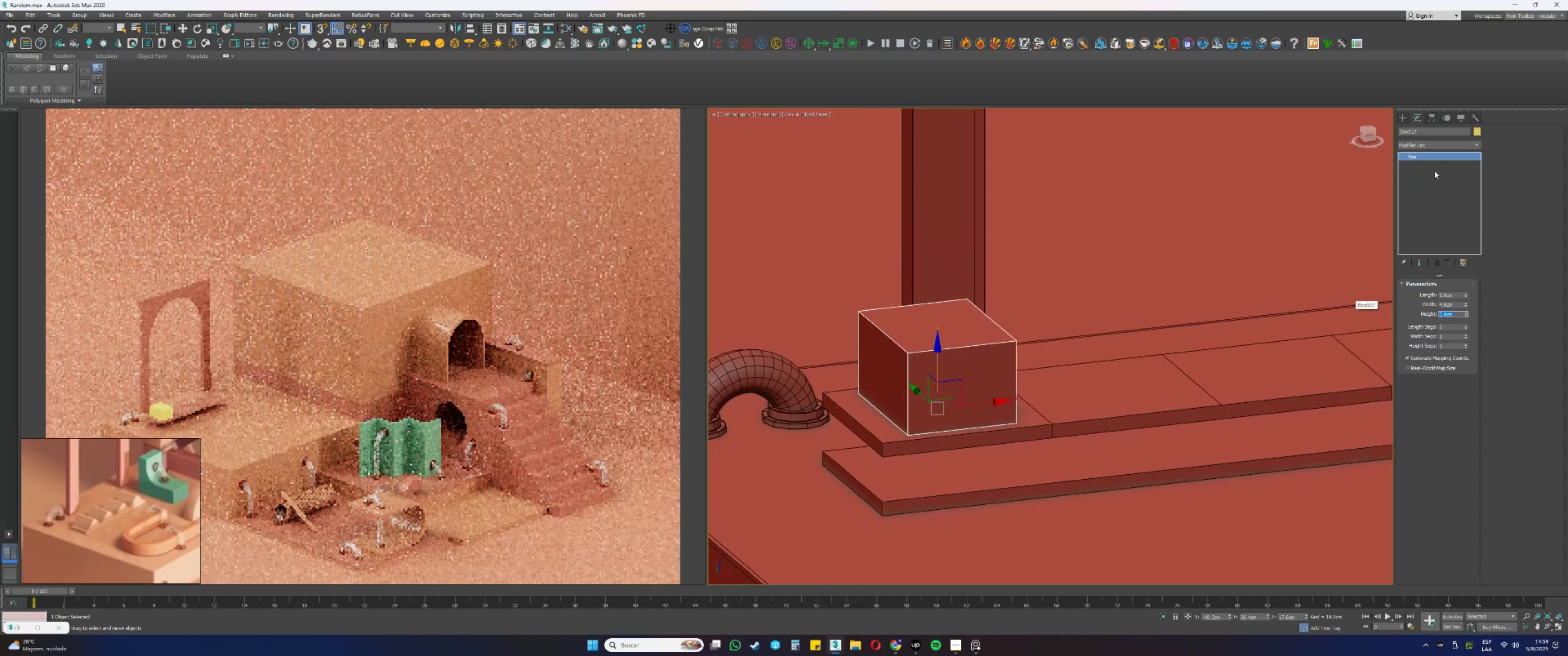 
left_click([1415, 143])
 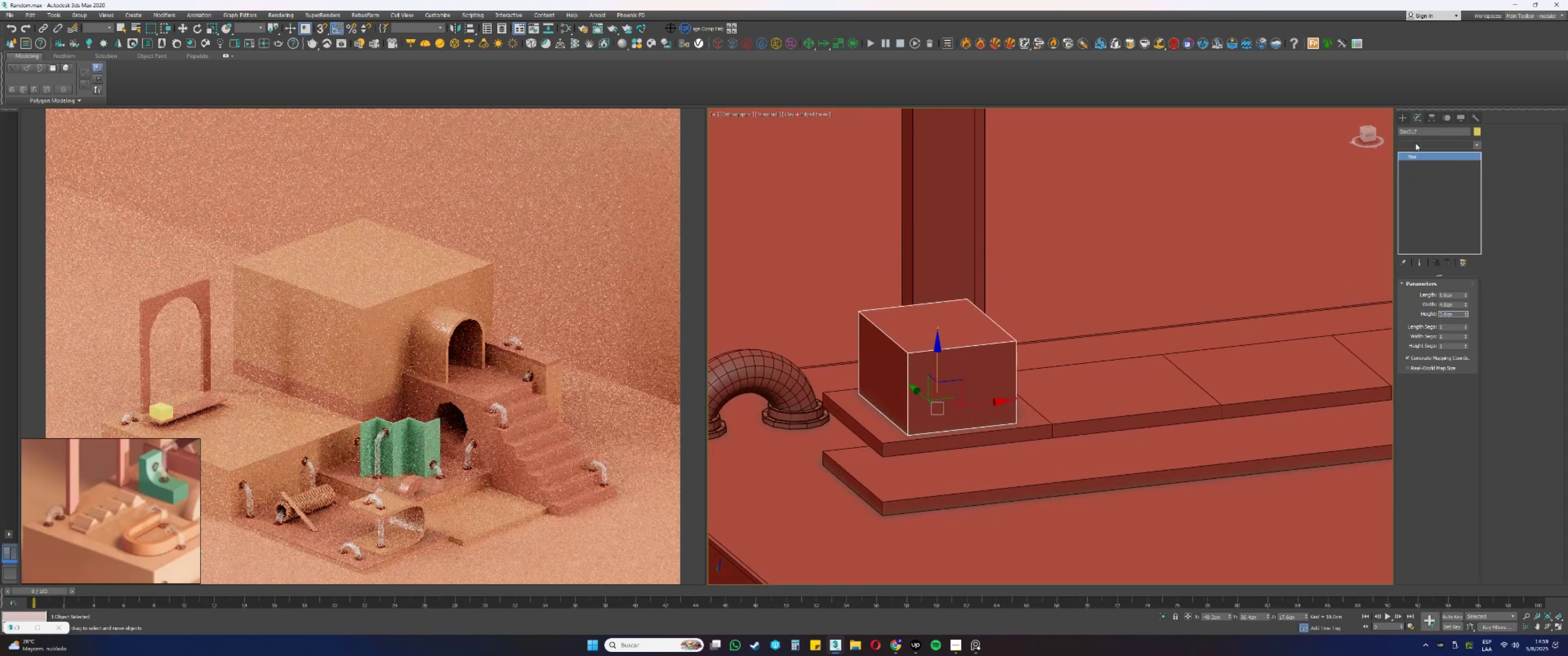 
key(E)
 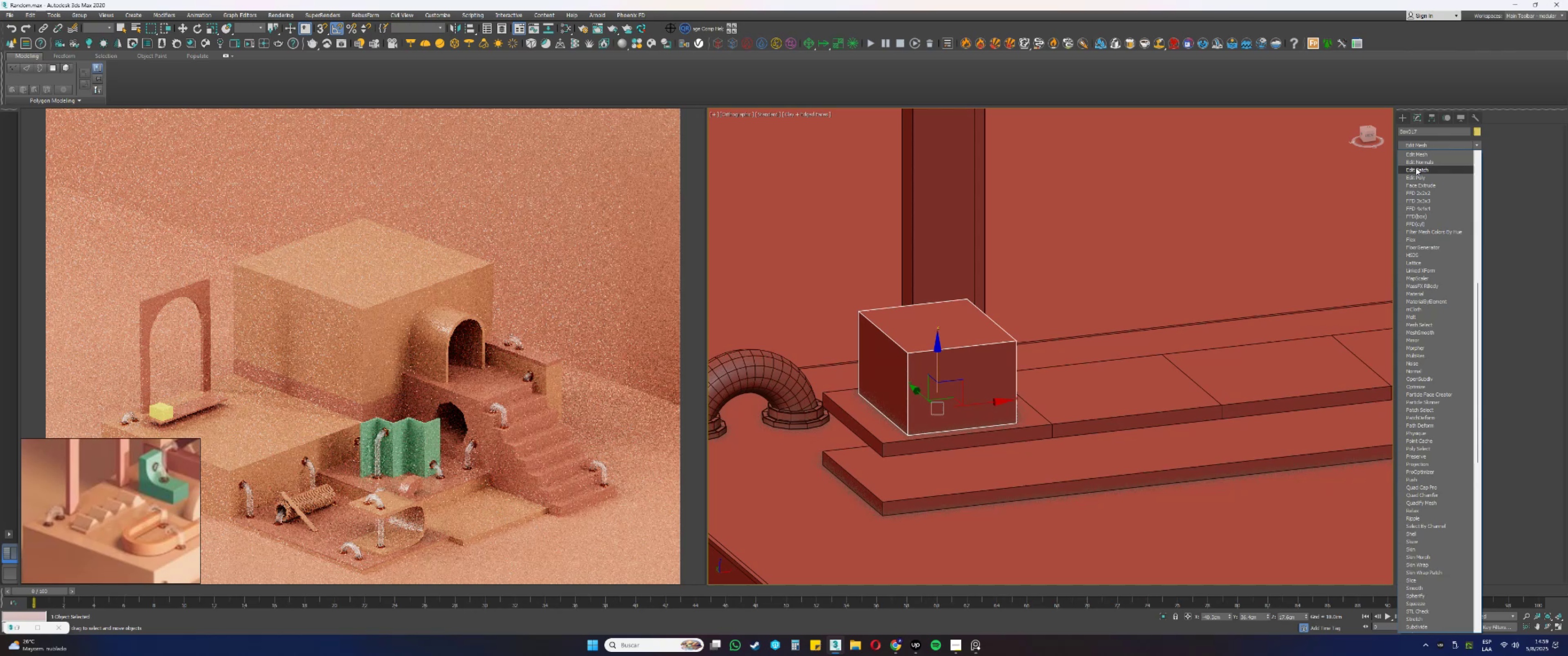 
left_click([1411, 178])
 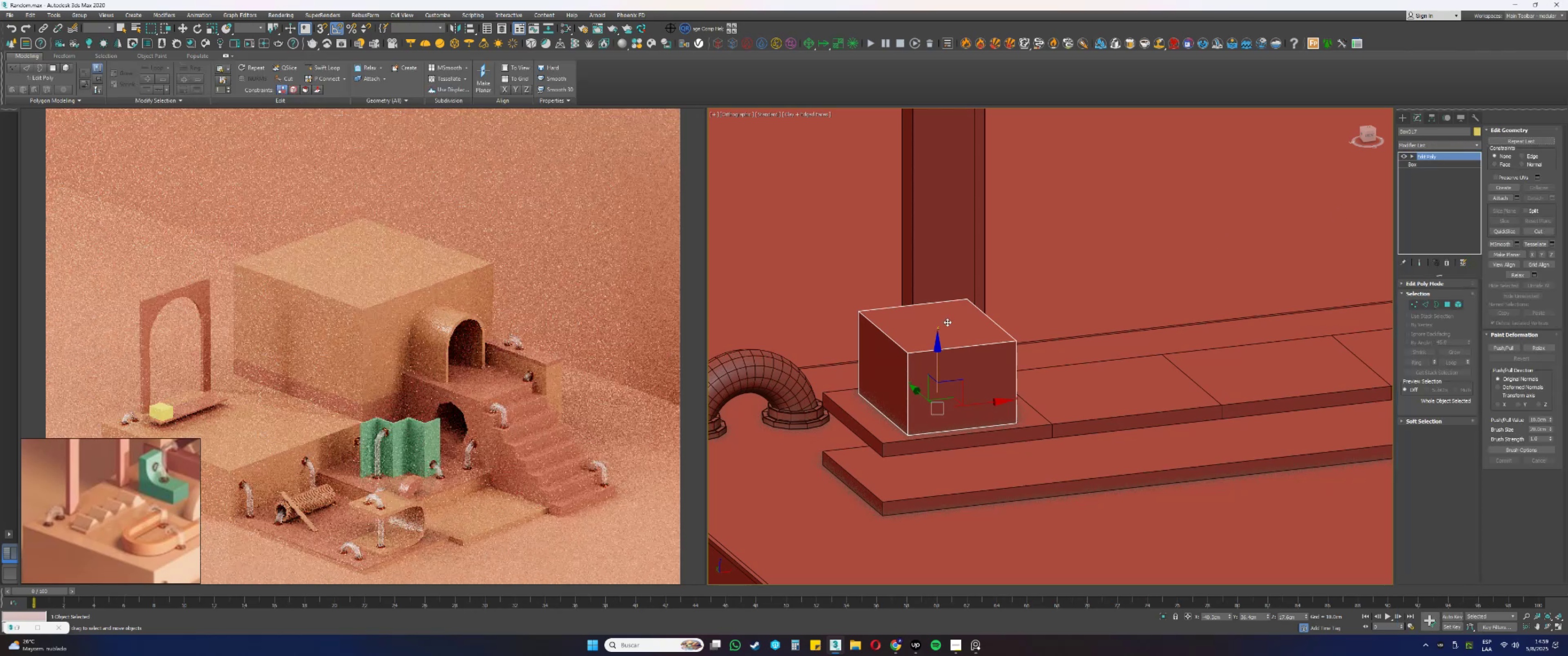 
hold_key(key=AltLeft, duration=0.79)
 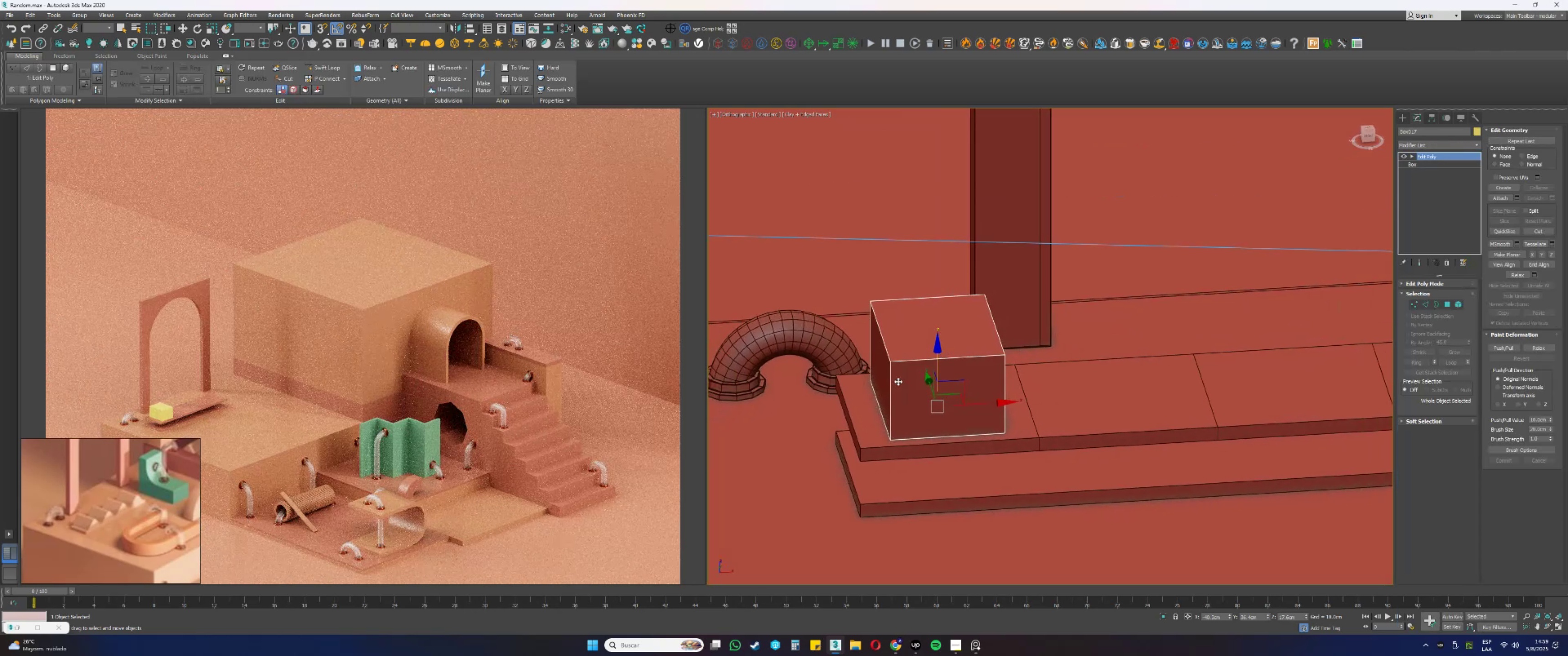 
key(2)
 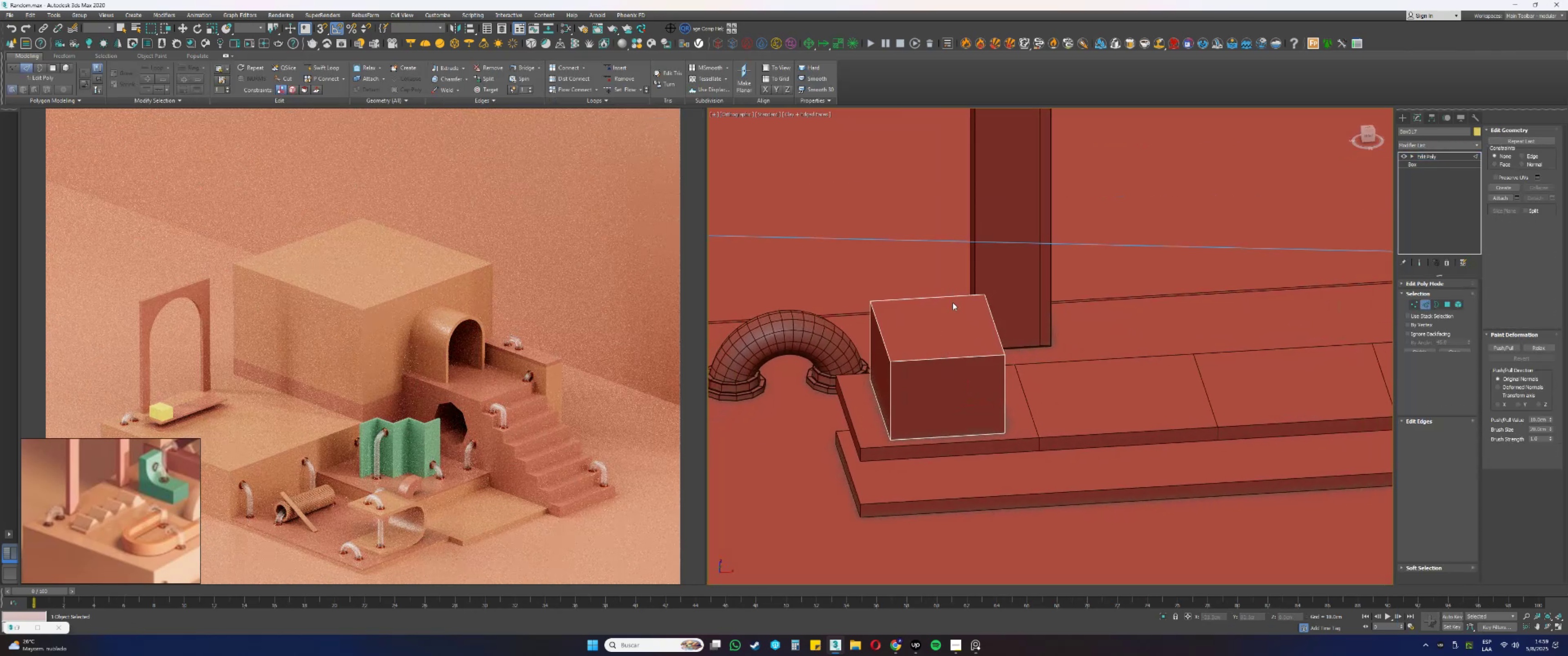 
left_click_drag(start_coordinate=[938, 252], to_coordinate=[911, 512])
 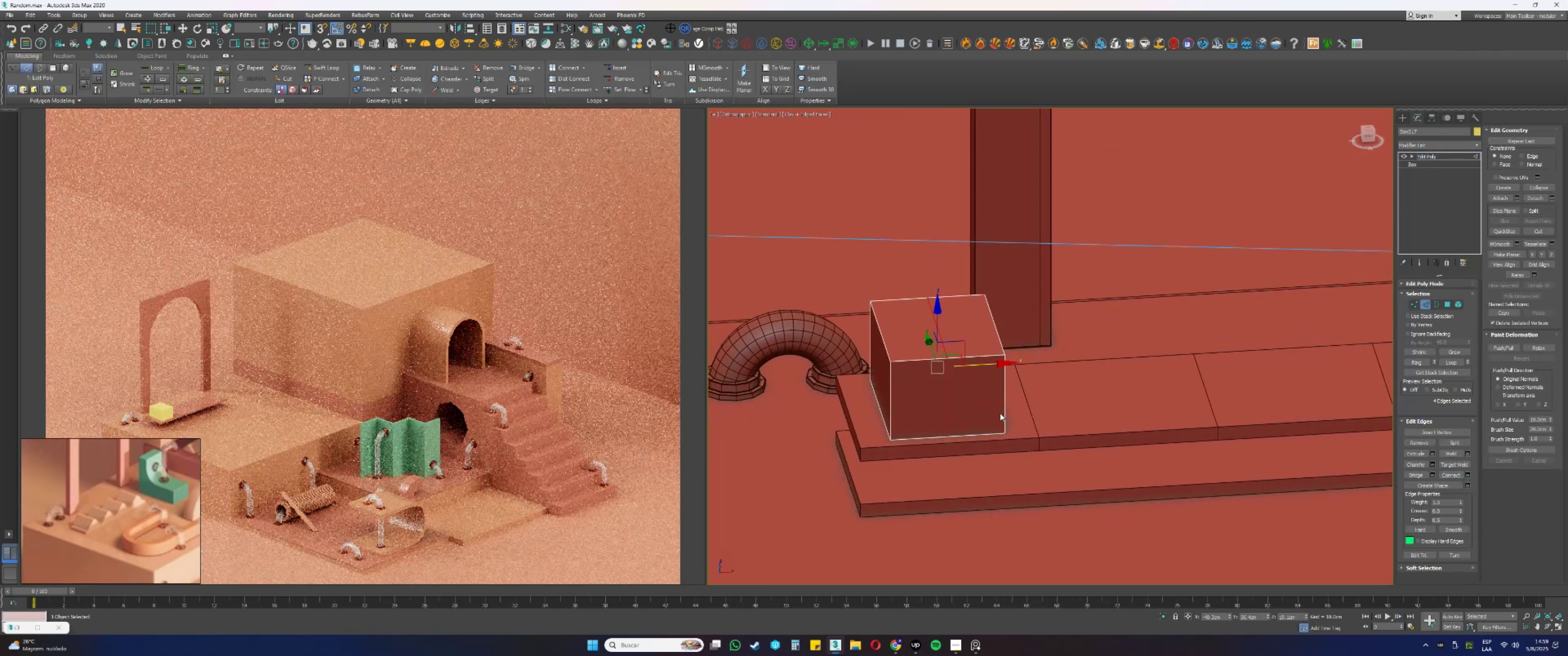 
hold_key(key=AltLeft, duration=0.37)
 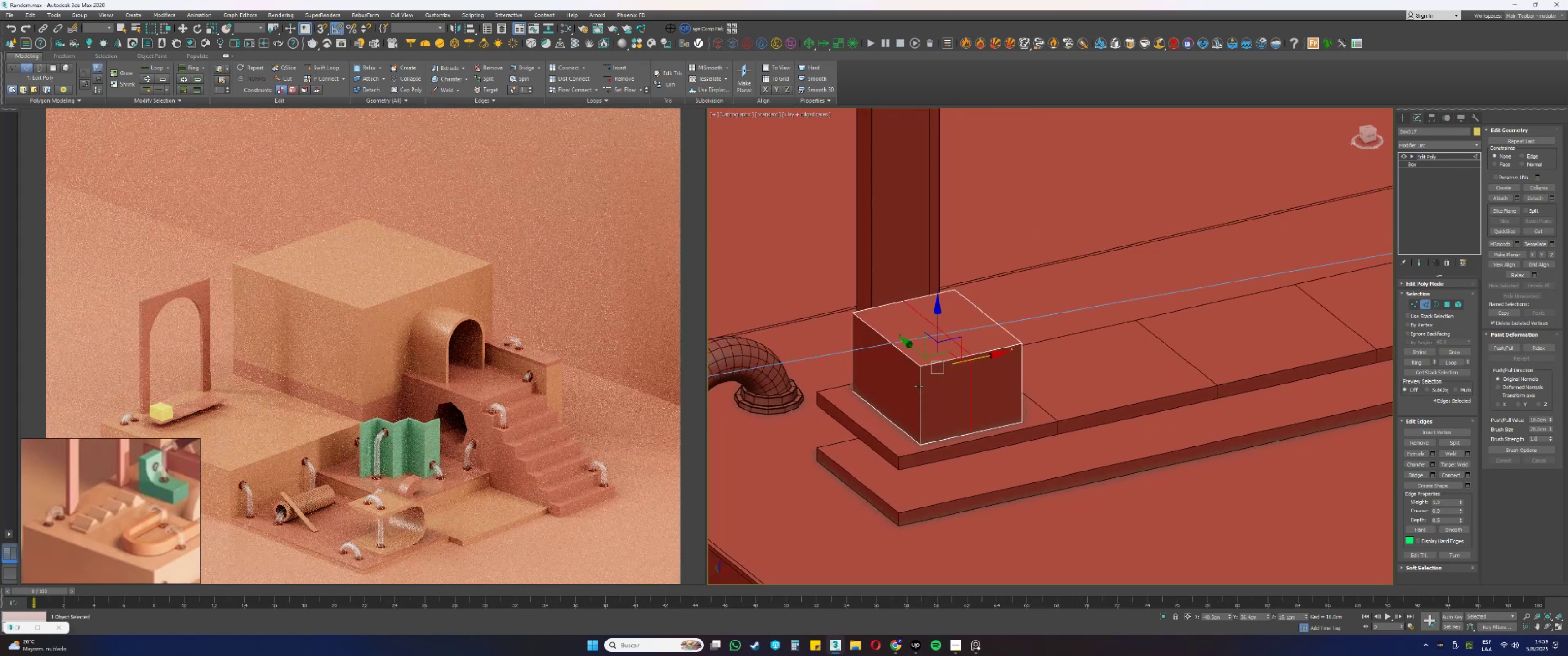 
key(1)
 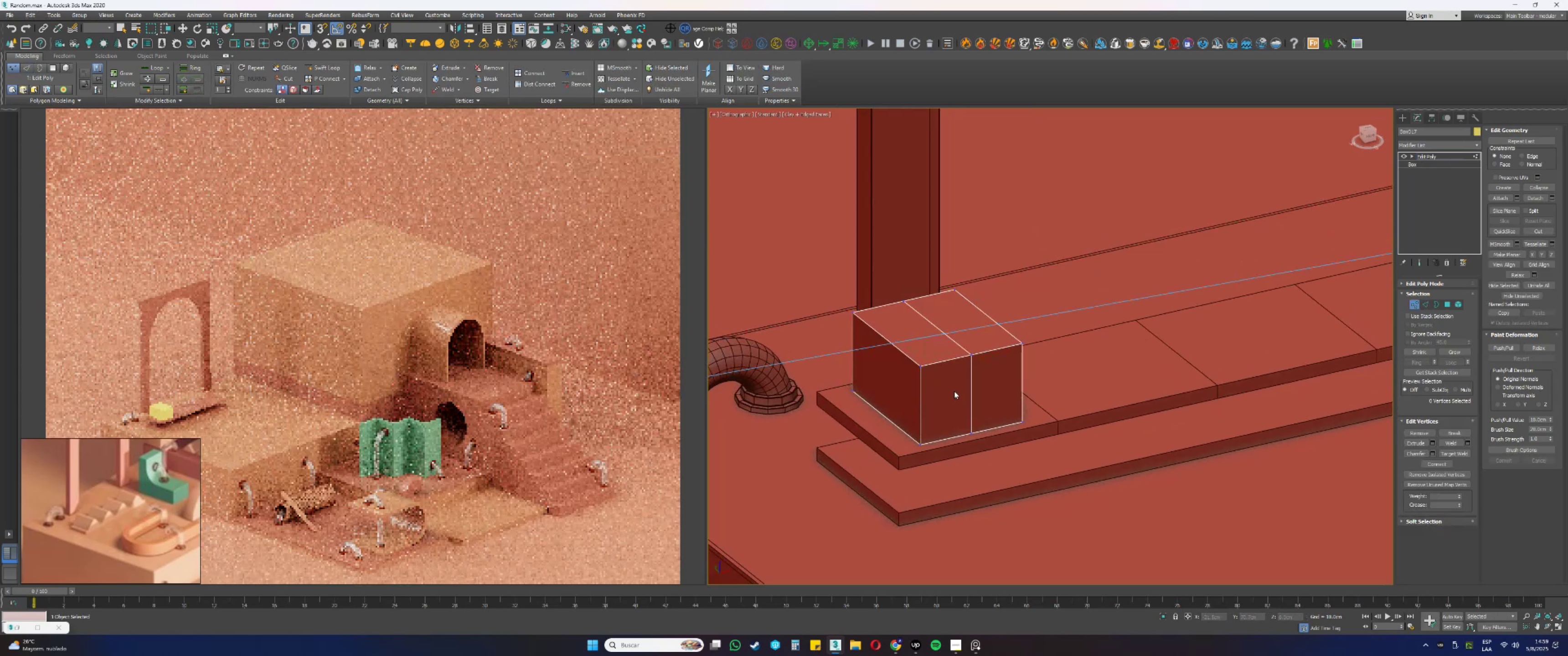 
key(Alt+AltLeft)
 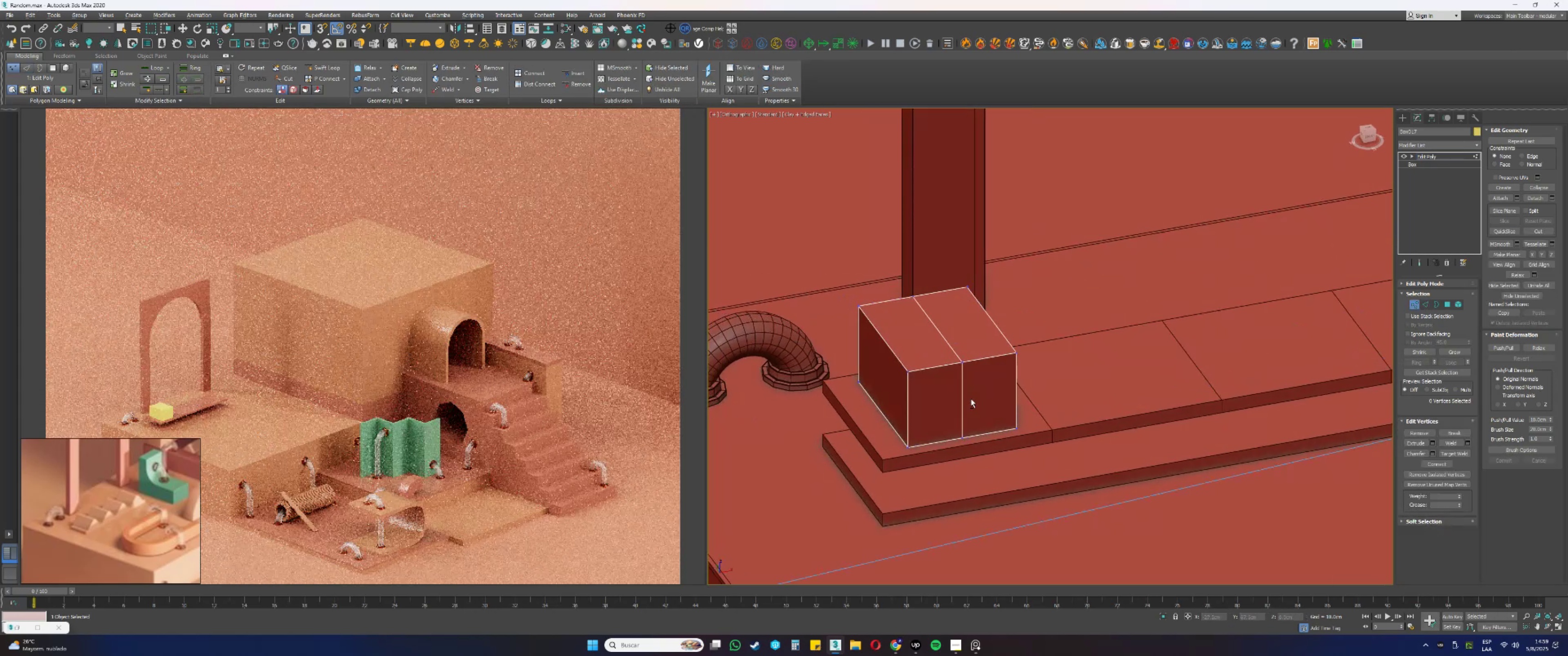 
type(22s)
 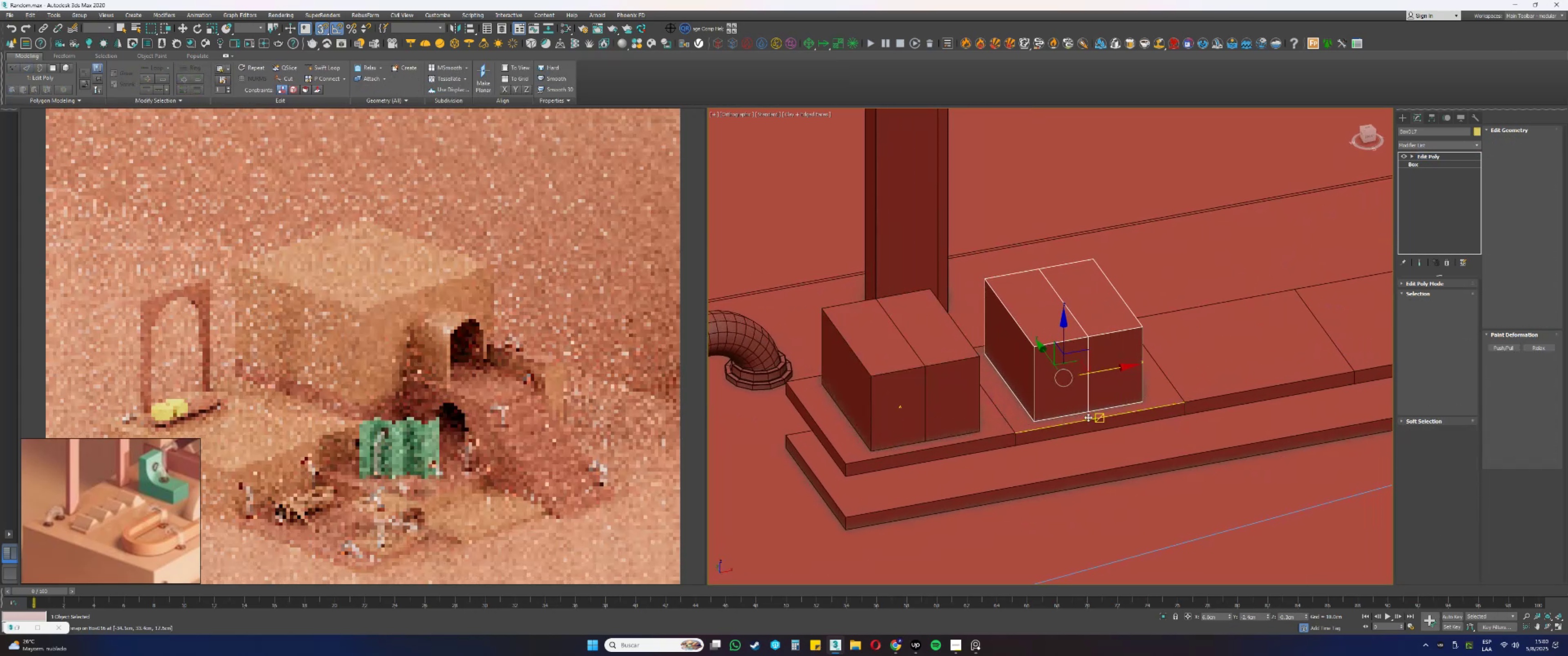 
left_click_drag(start_coordinate=[932, 402], to_coordinate=[1098, 420])
 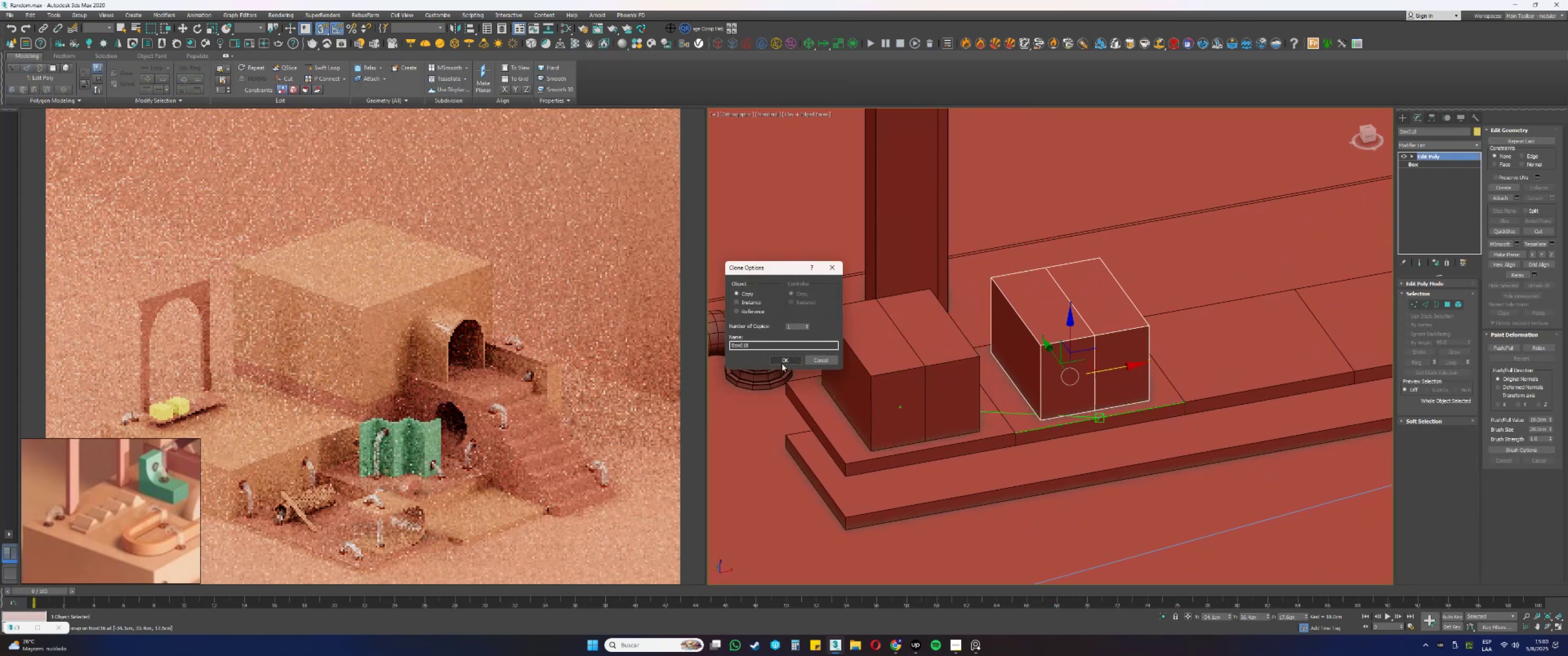 
left_click([782, 364])
 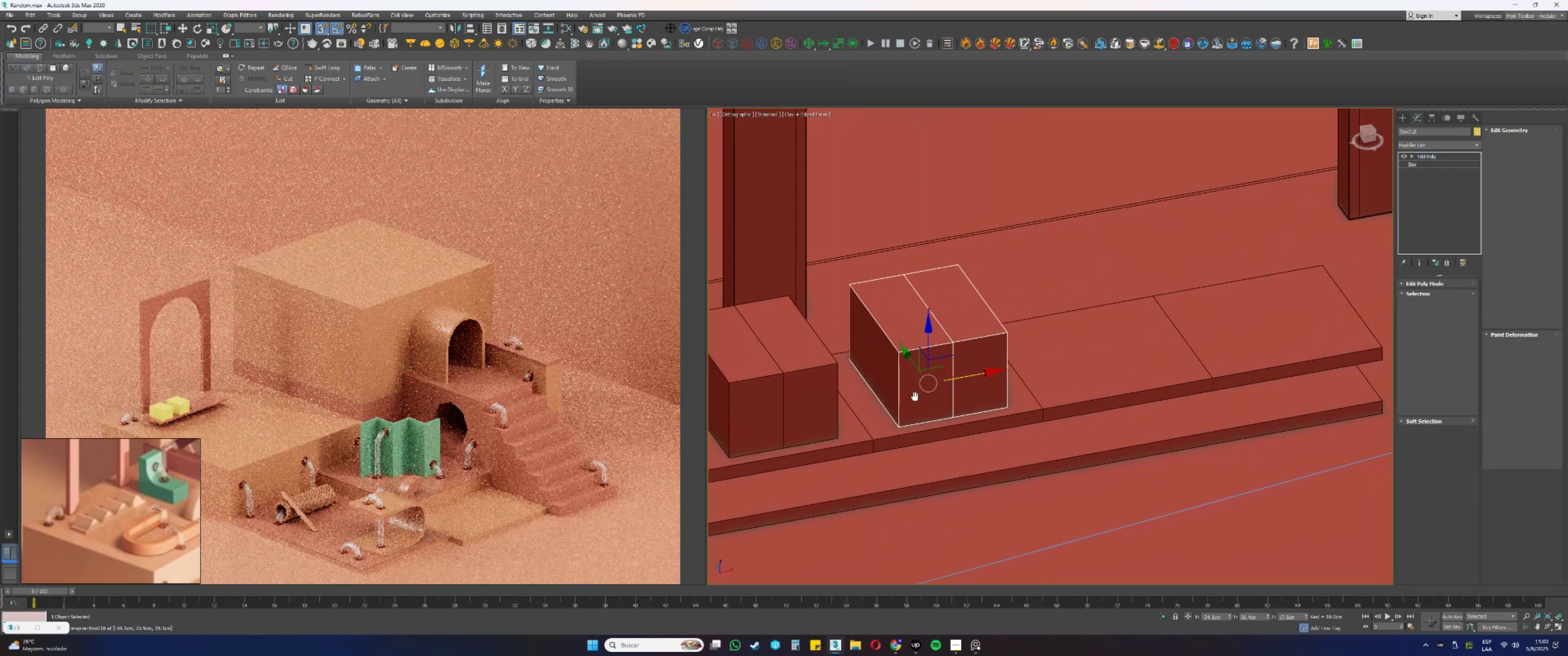 
hold_key(key=ShiftLeft, duration=0.34)
left_click_drag(start_coordinate=[933, 379], to_coordinate=[1095, 397])
 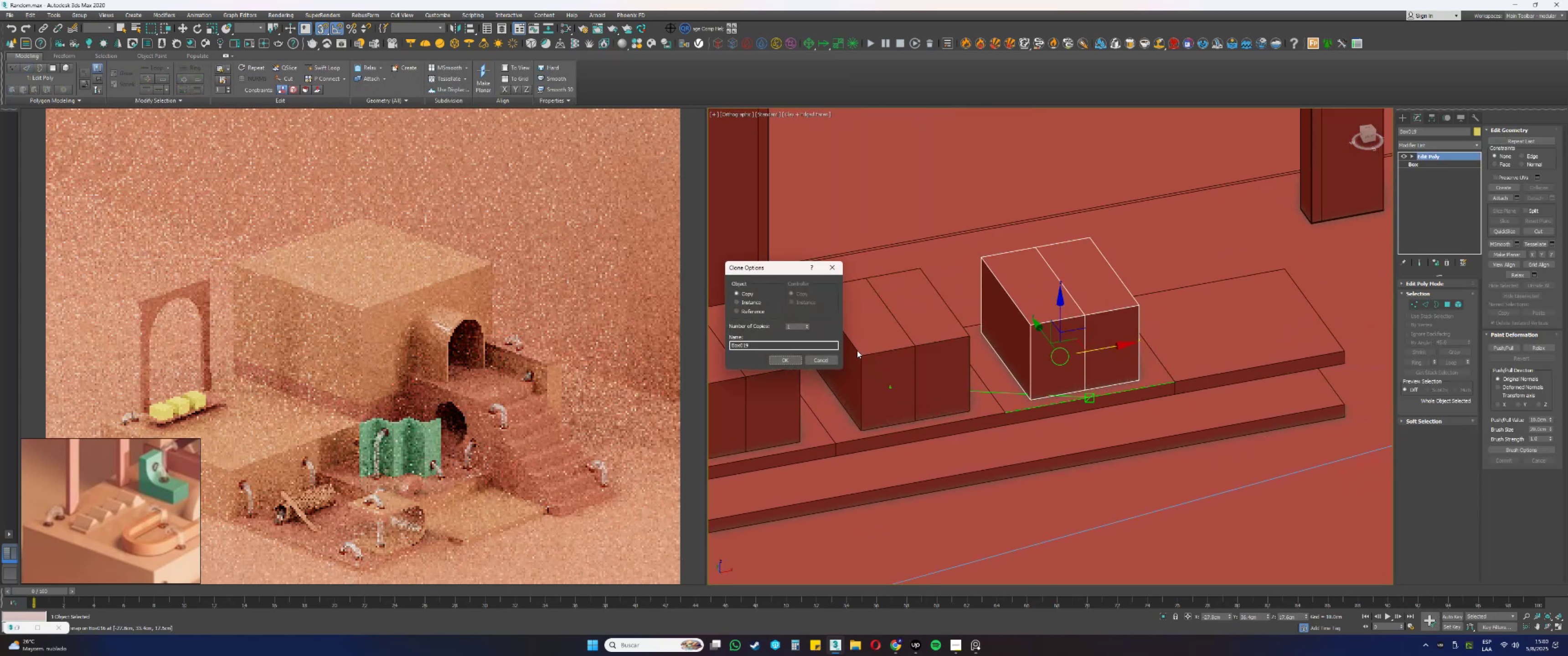 
left_click([791, 361])
 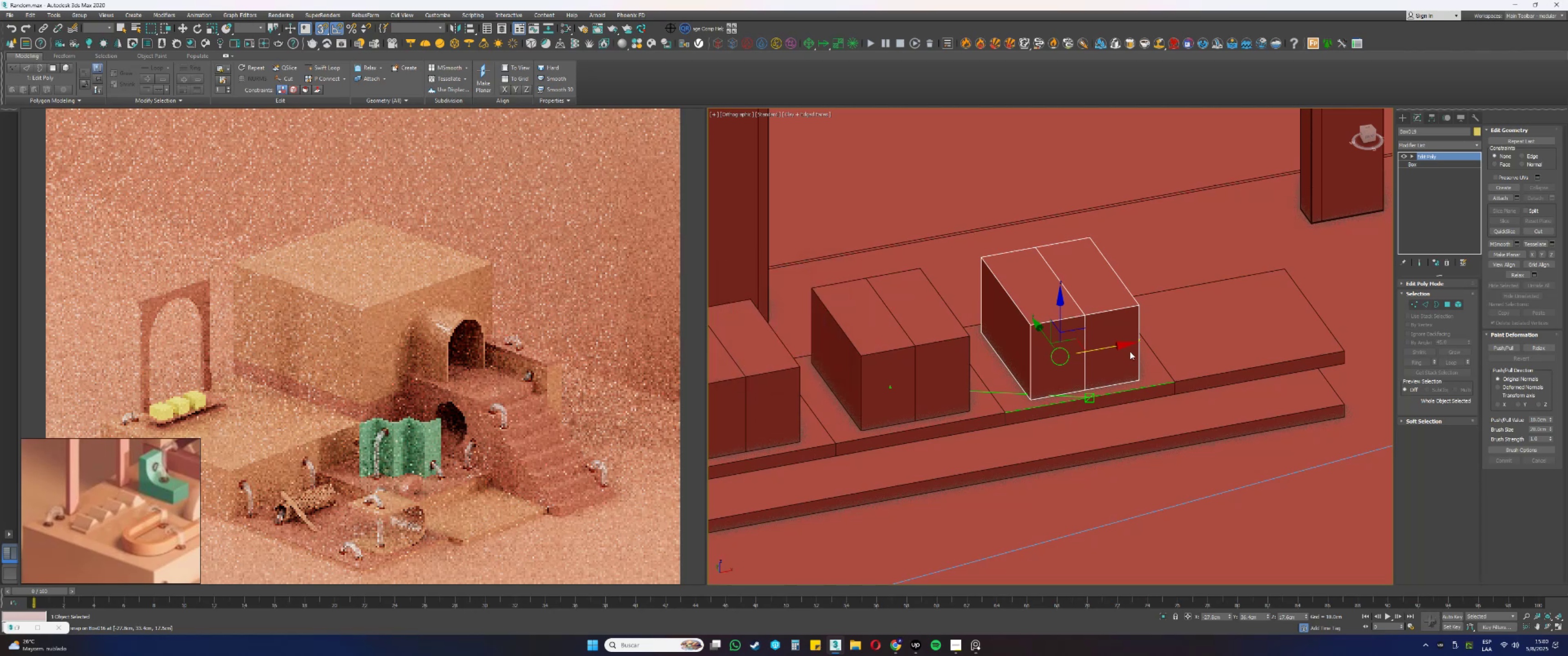 
hold_key(key=ShiftLeft, duration=0.35)
left_click_drag(start_coordinate=[1111, 346], to_coordinate=[1264, 366])
 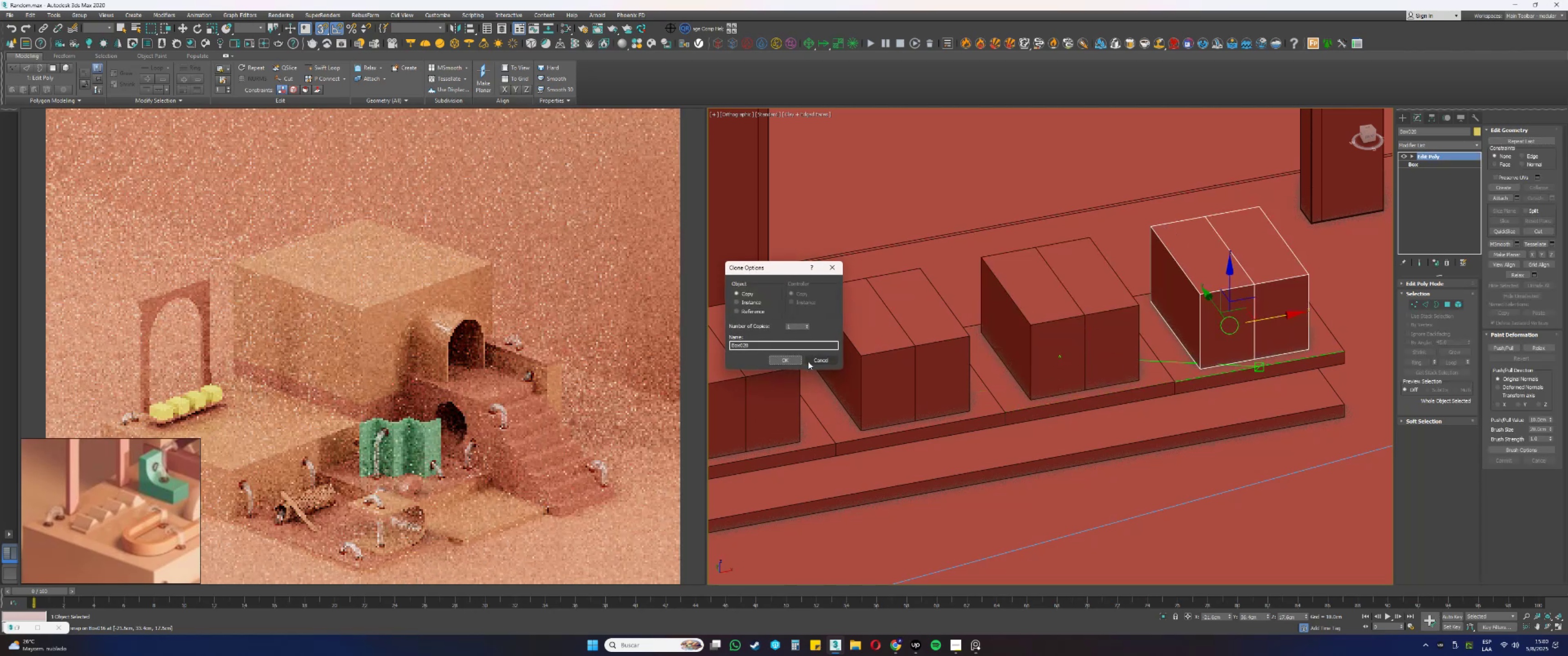 
key(S)
 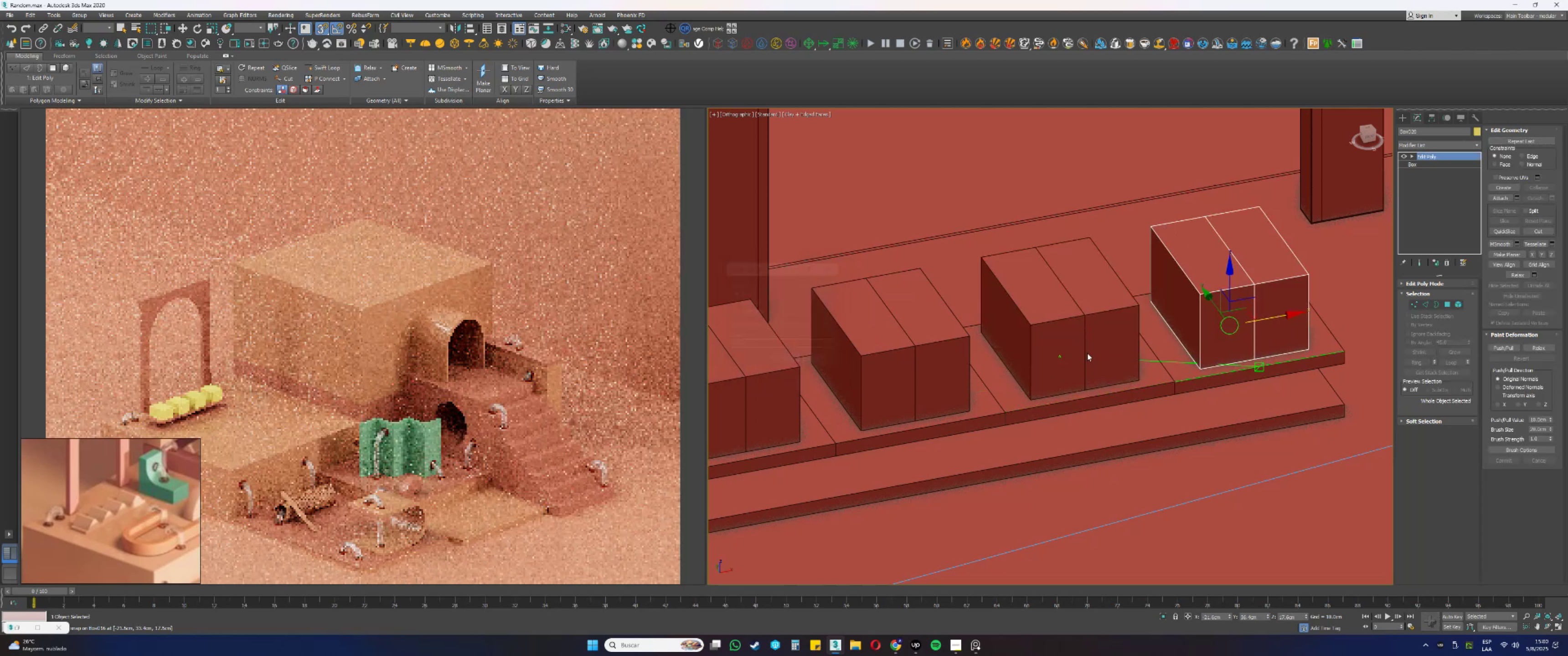 
scroll: coordinate [1144, 352], scroll_direction: down, amount: 1.0
 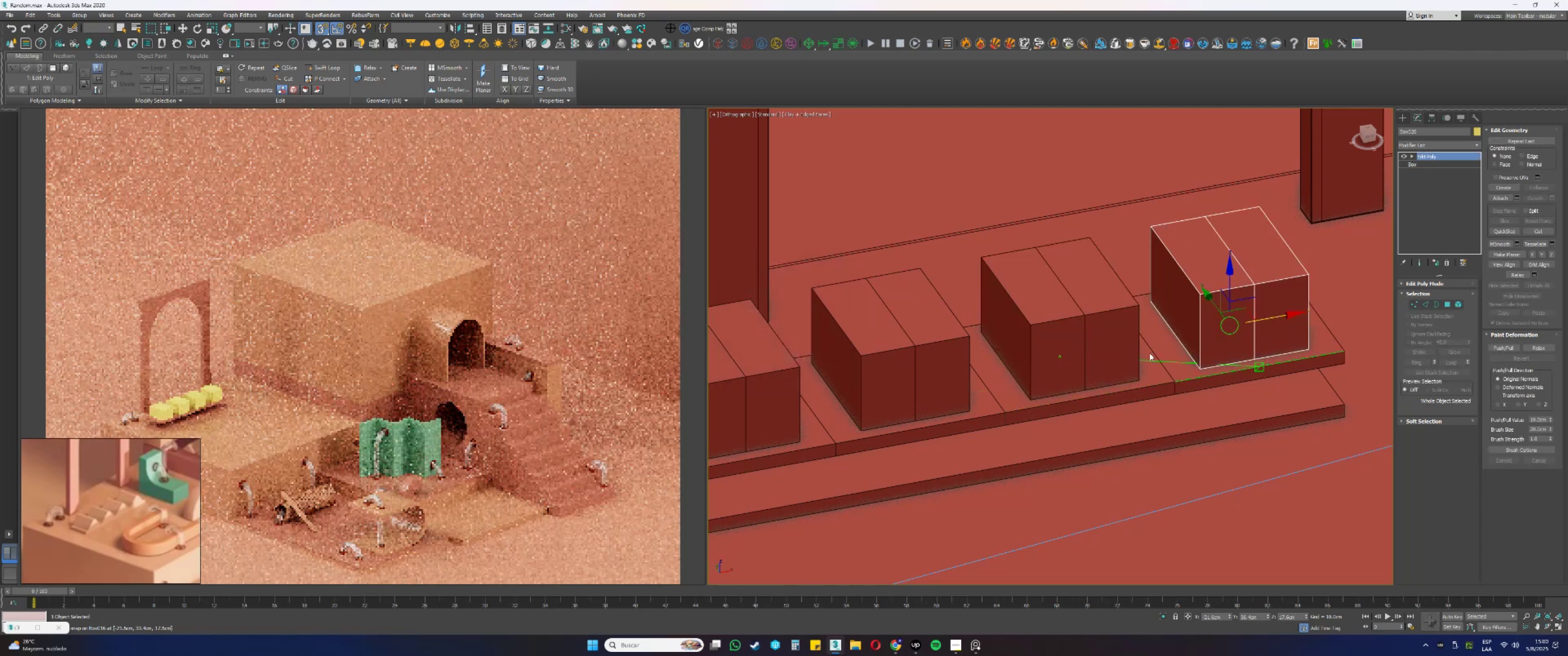 
key(Alt+AltLeft)
 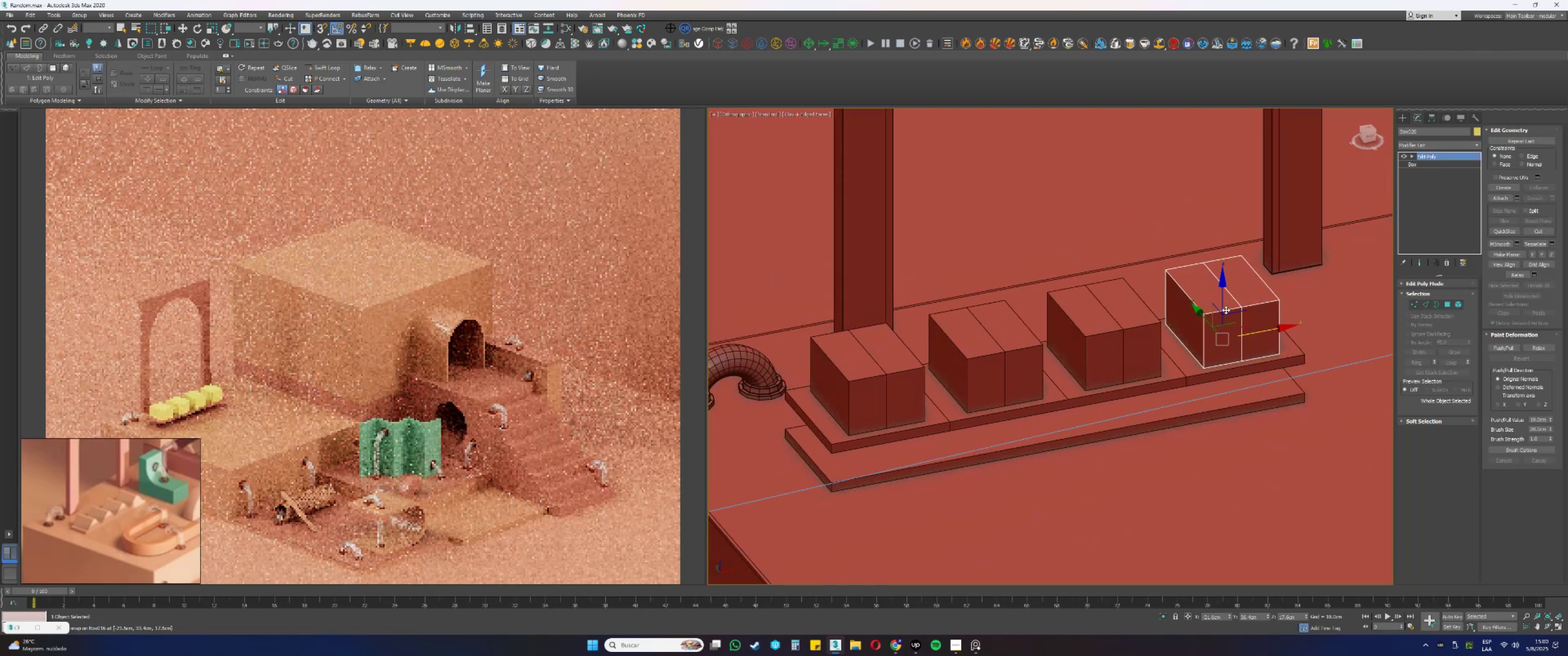 
left_click_drag(start_coordinate=[1223, 302], to_coordinate=[1305, 392])
 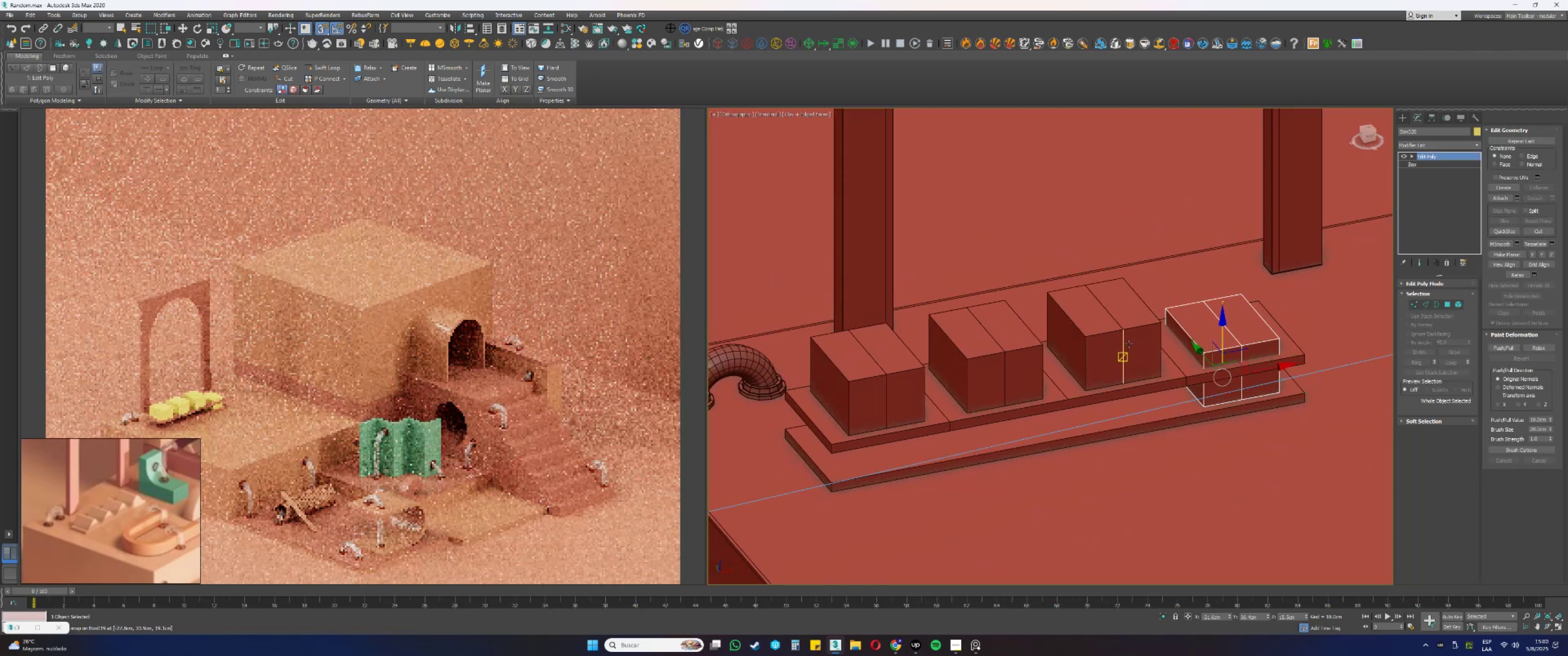 
key(S)
 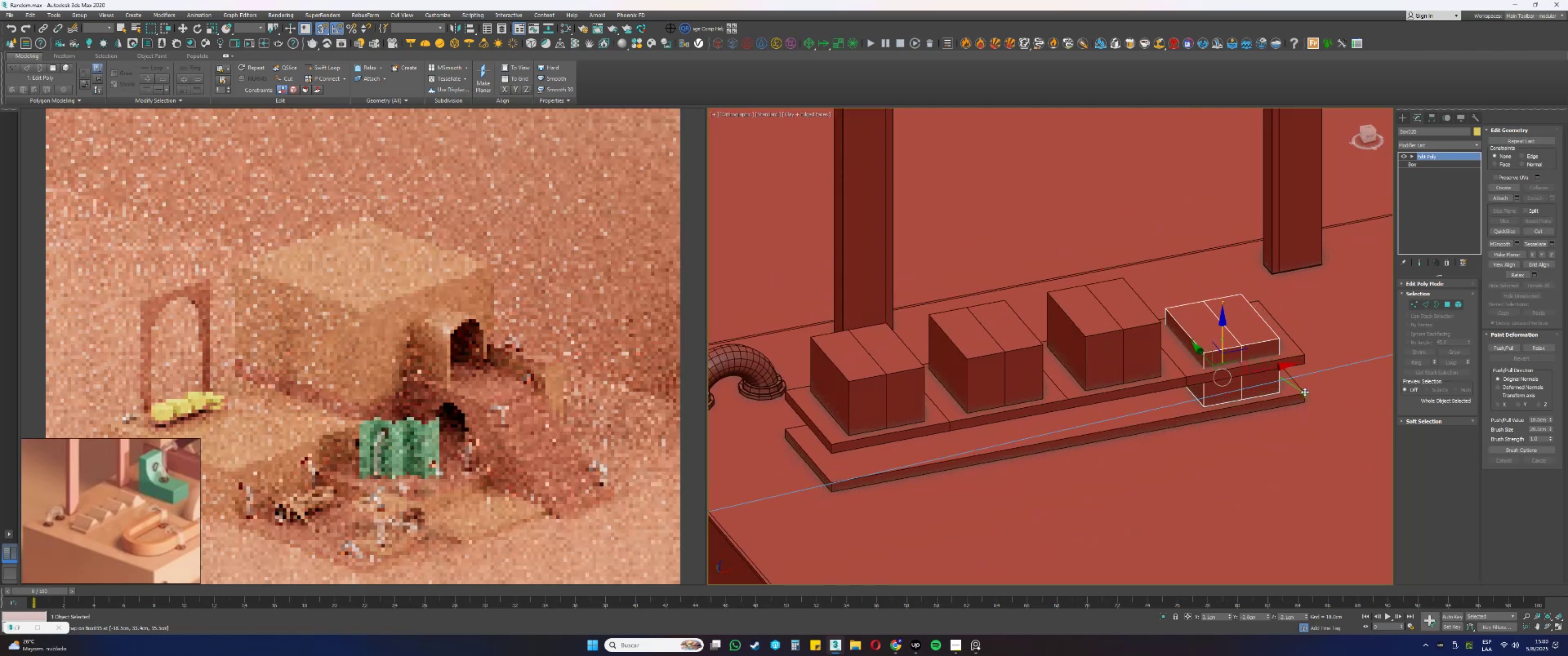 
left_click([1129, 344])
 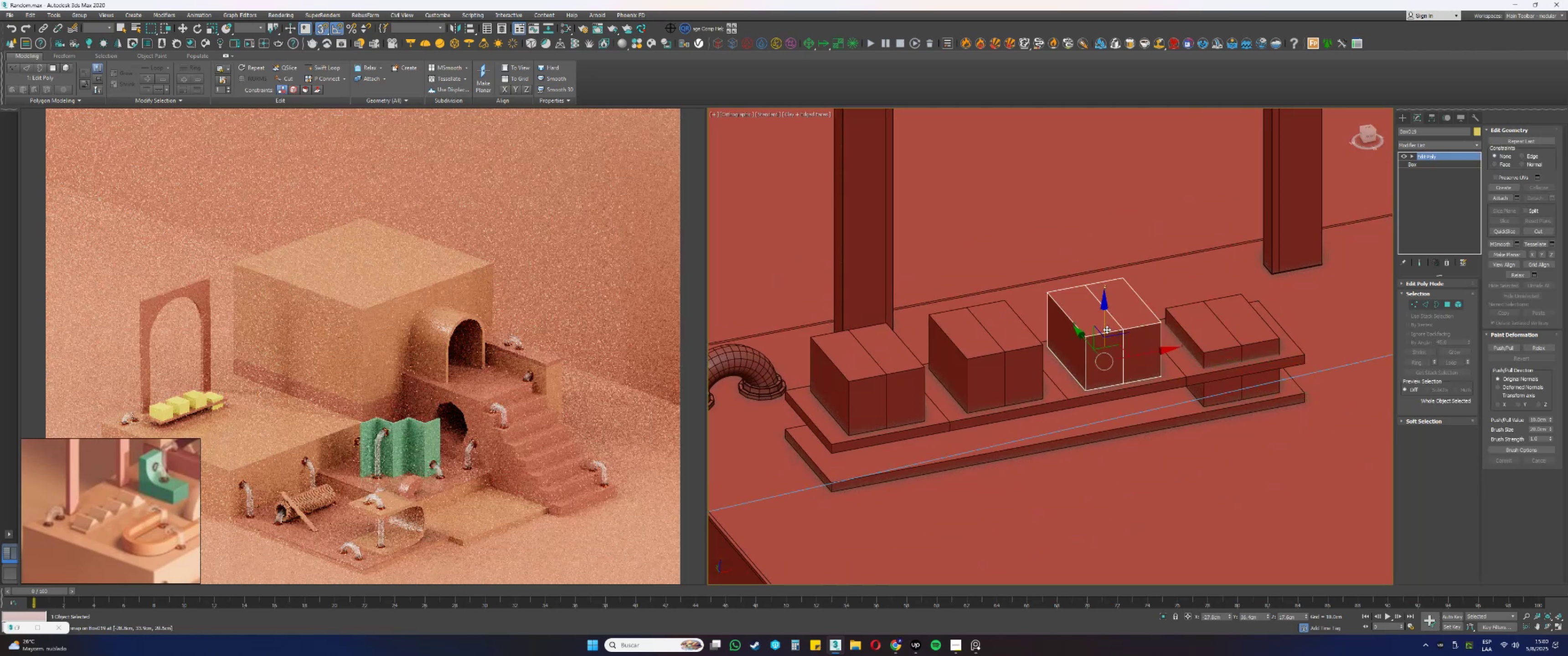 
left_click_drag(start_coordinate=[1106, 326], to_coordinate=[1205, 408])
 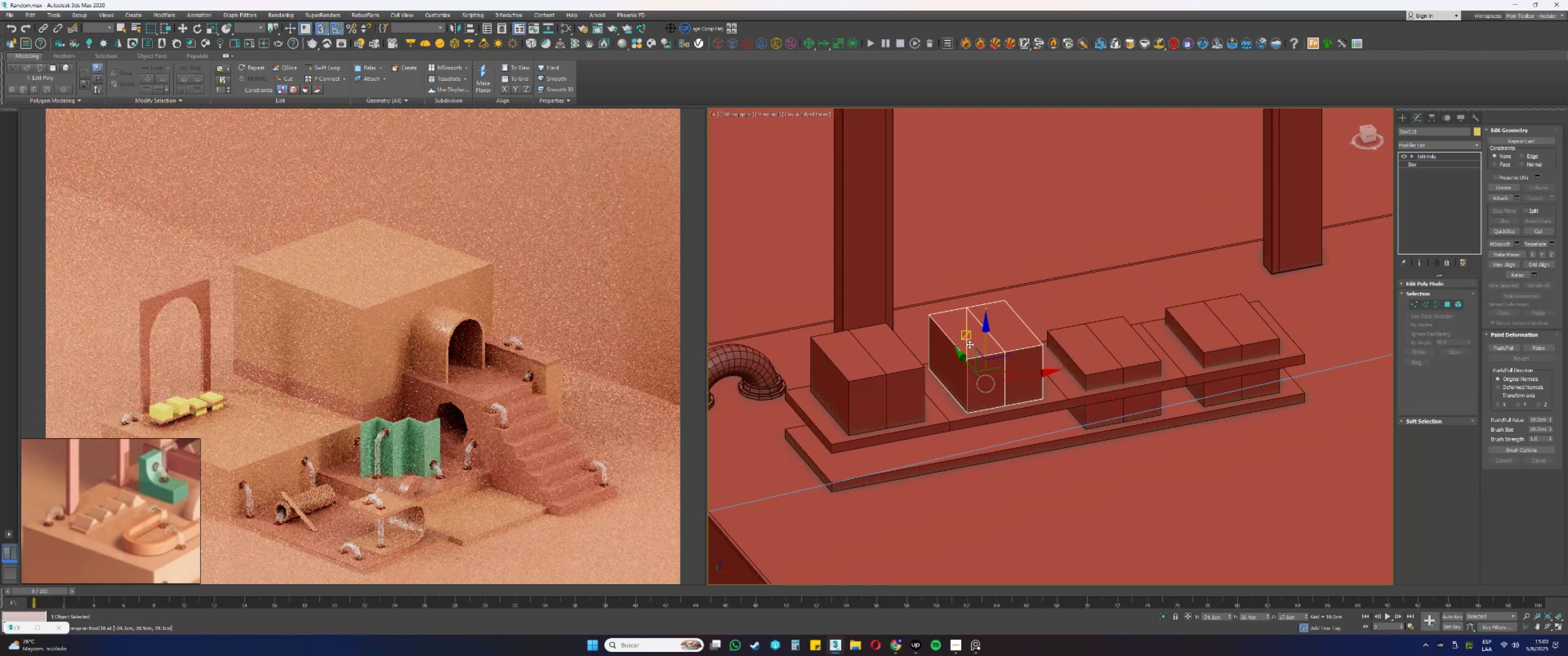 
left_click_drag(start_coordinate=[986, 342], to_coordinate=[1083, 428])
 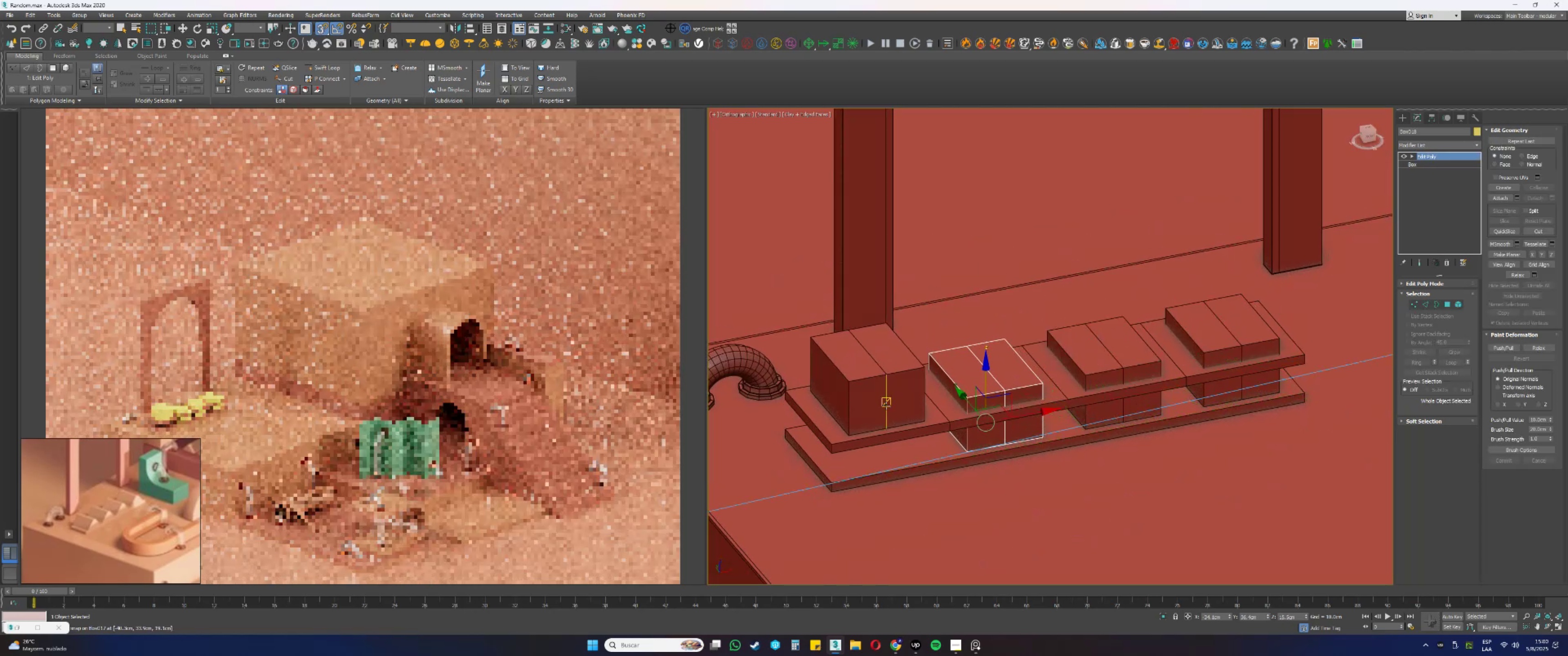 
left_click([867, 388])
 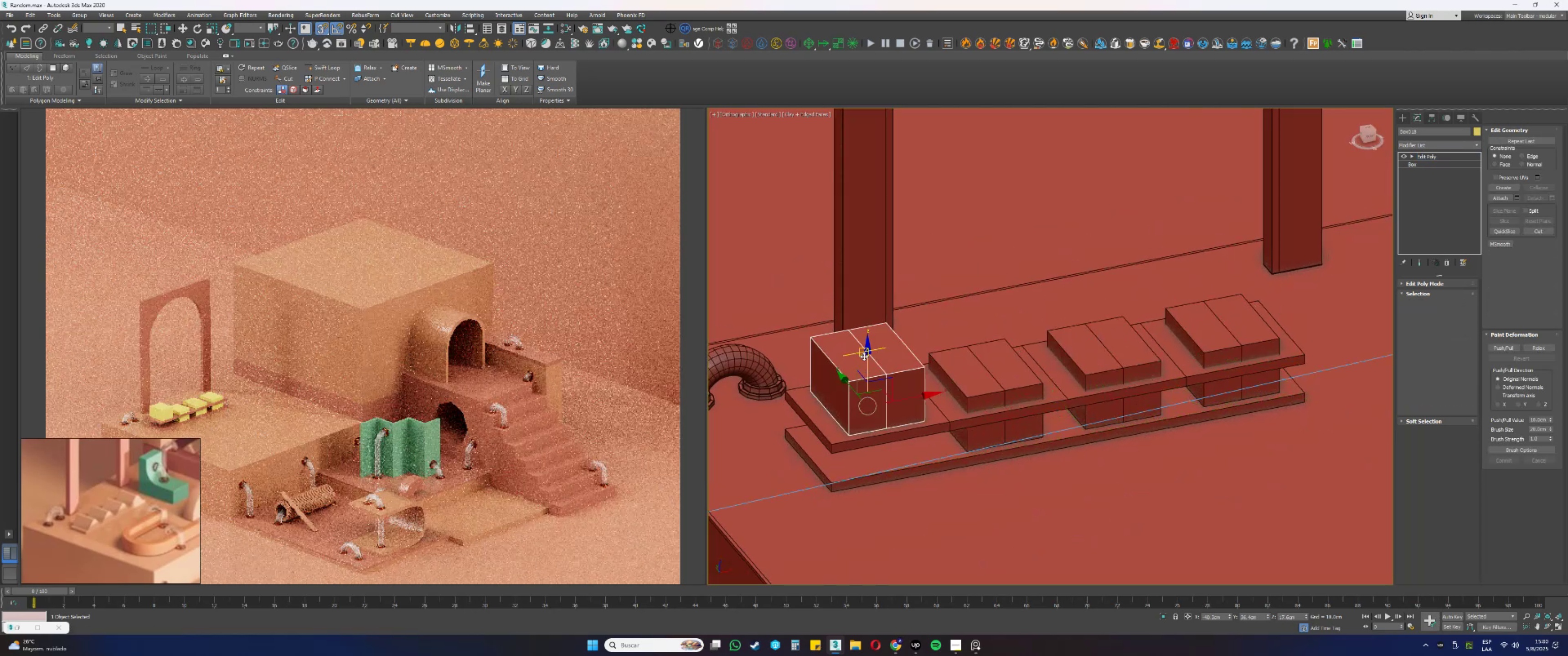 
left_click_drag(start_coordinate=[868, 359], to_coordinate=[965, 449])
 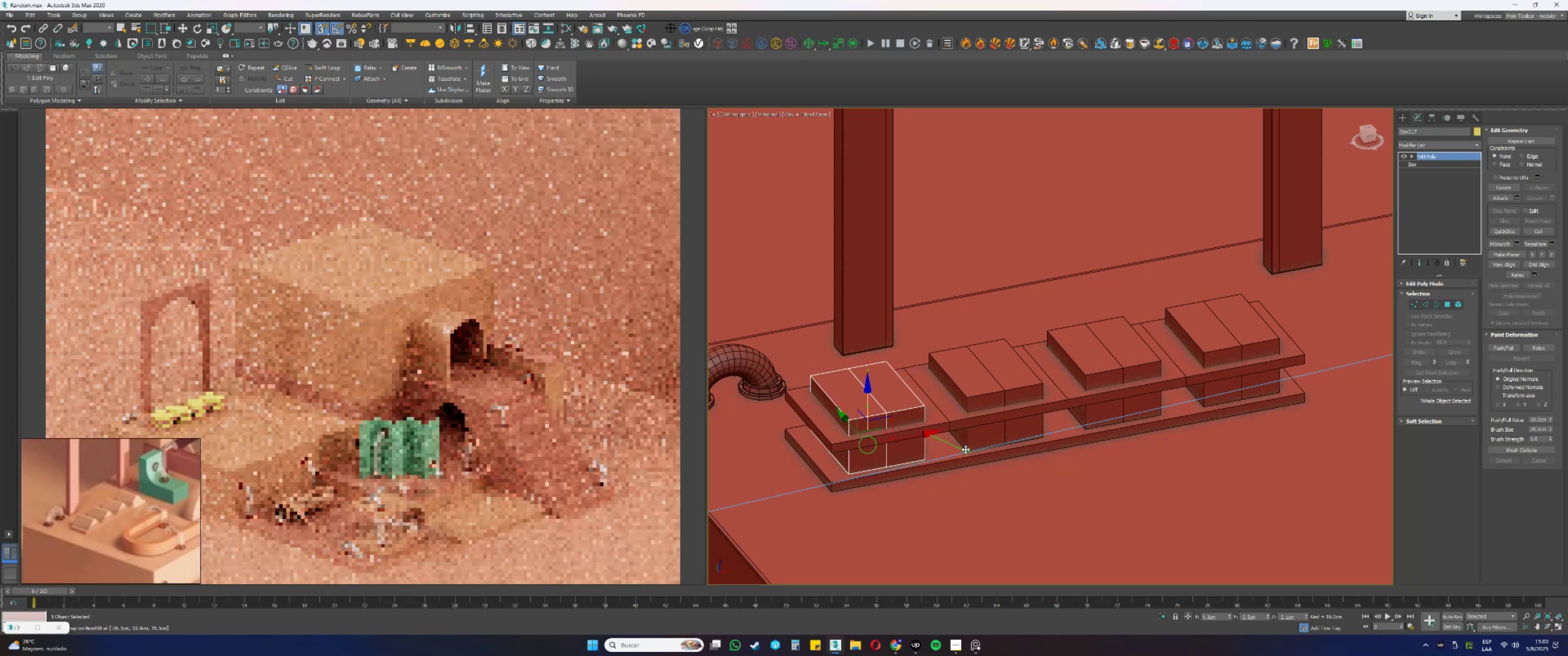 
key(S)
 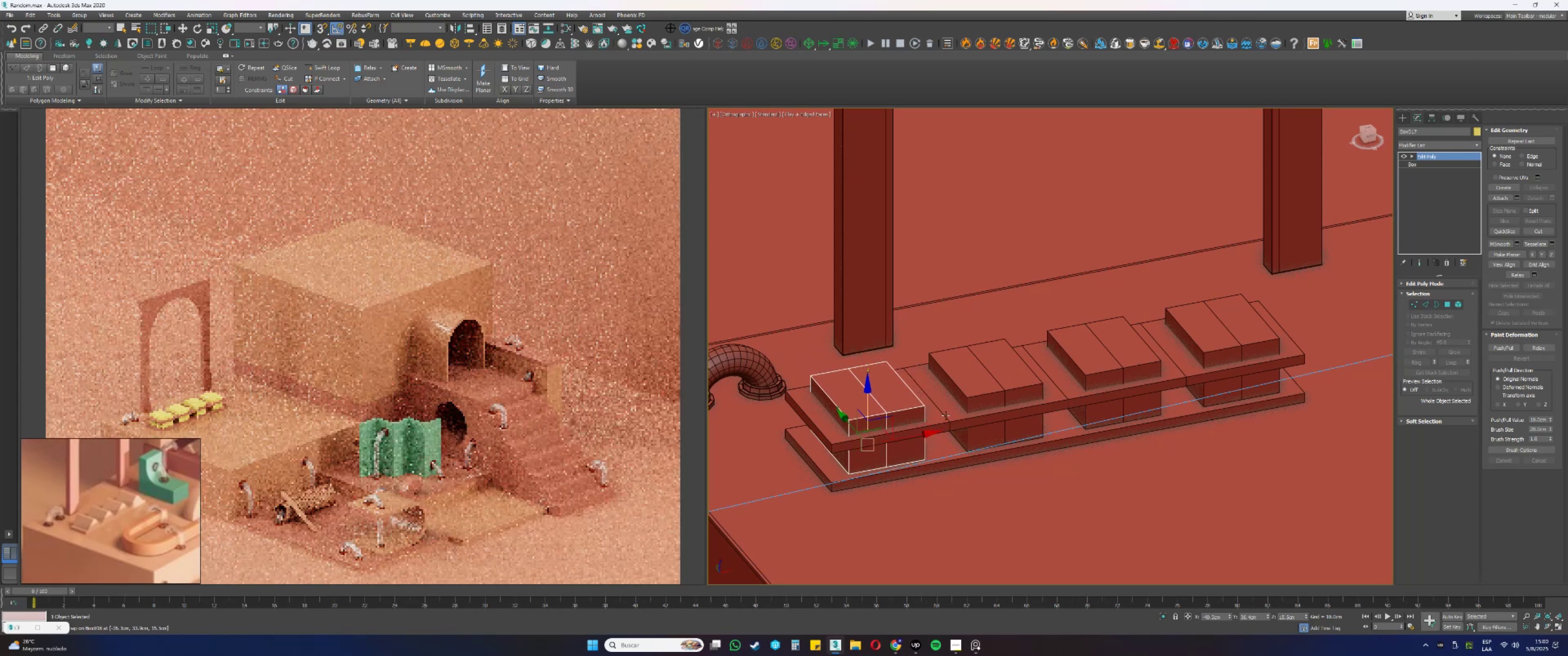 
left_click([945, 415])
 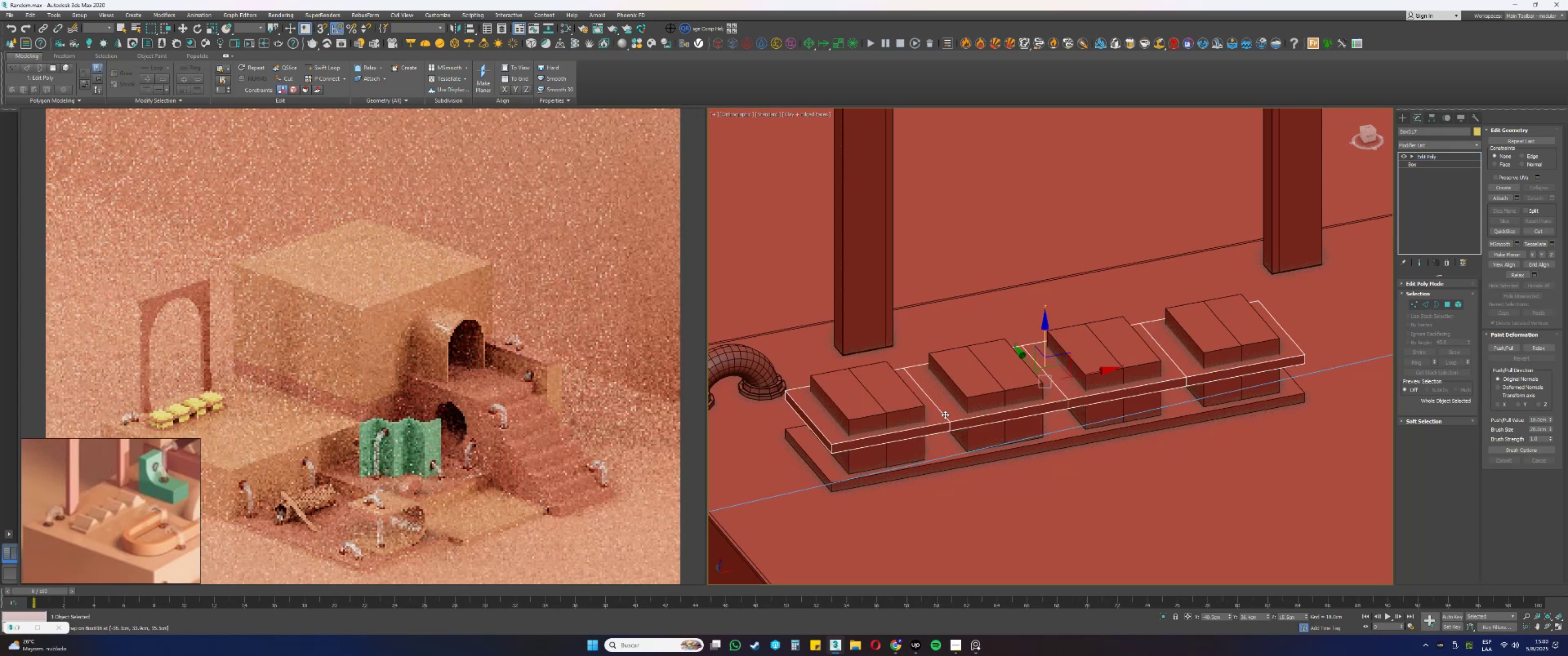 
key(Delete)
 